 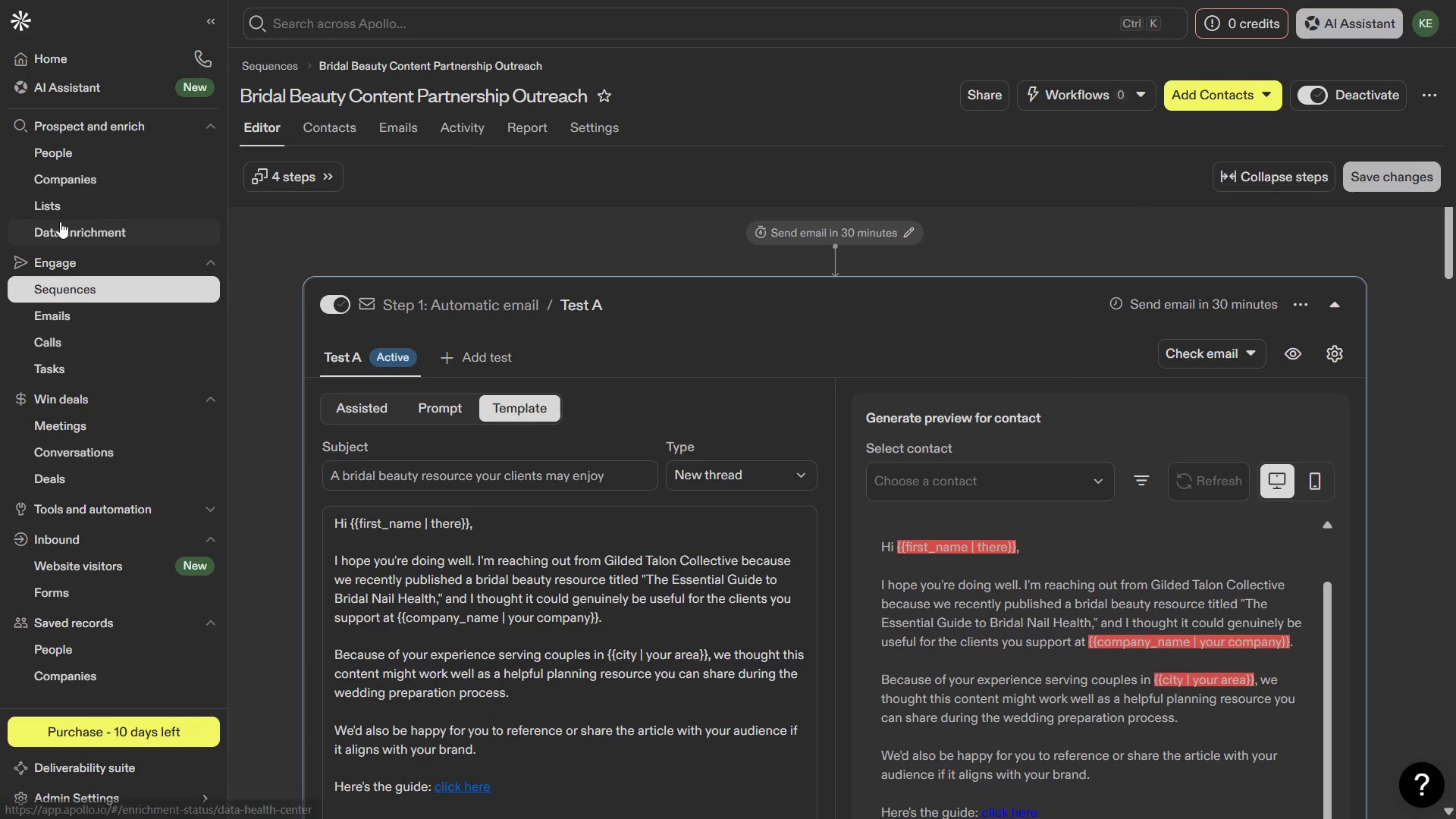 
left_click([74, 152])
 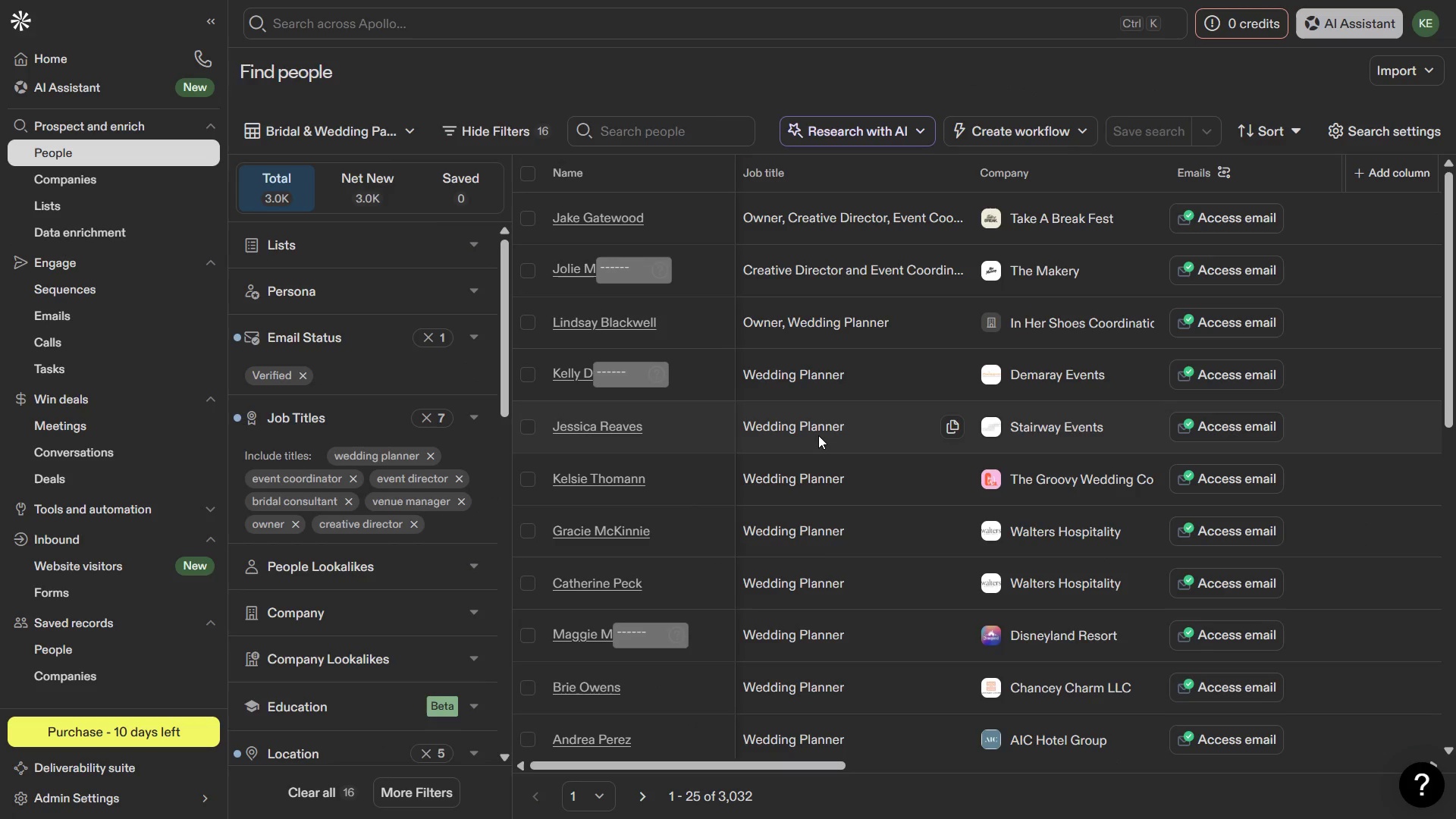 
wait(6.19)
 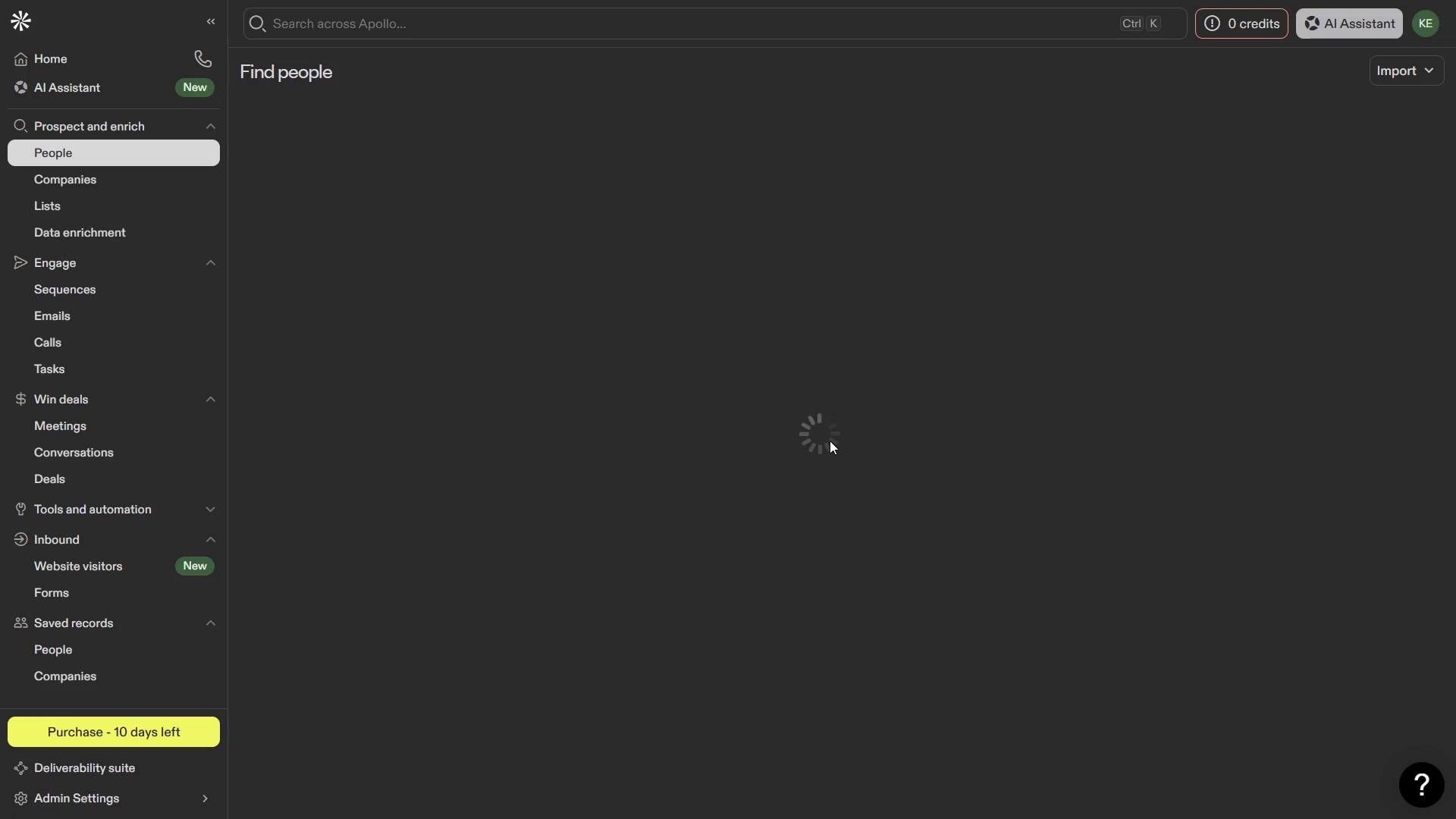 
scroll: coordinate [818, 435], scroll_direction: down, amount: 8.0
 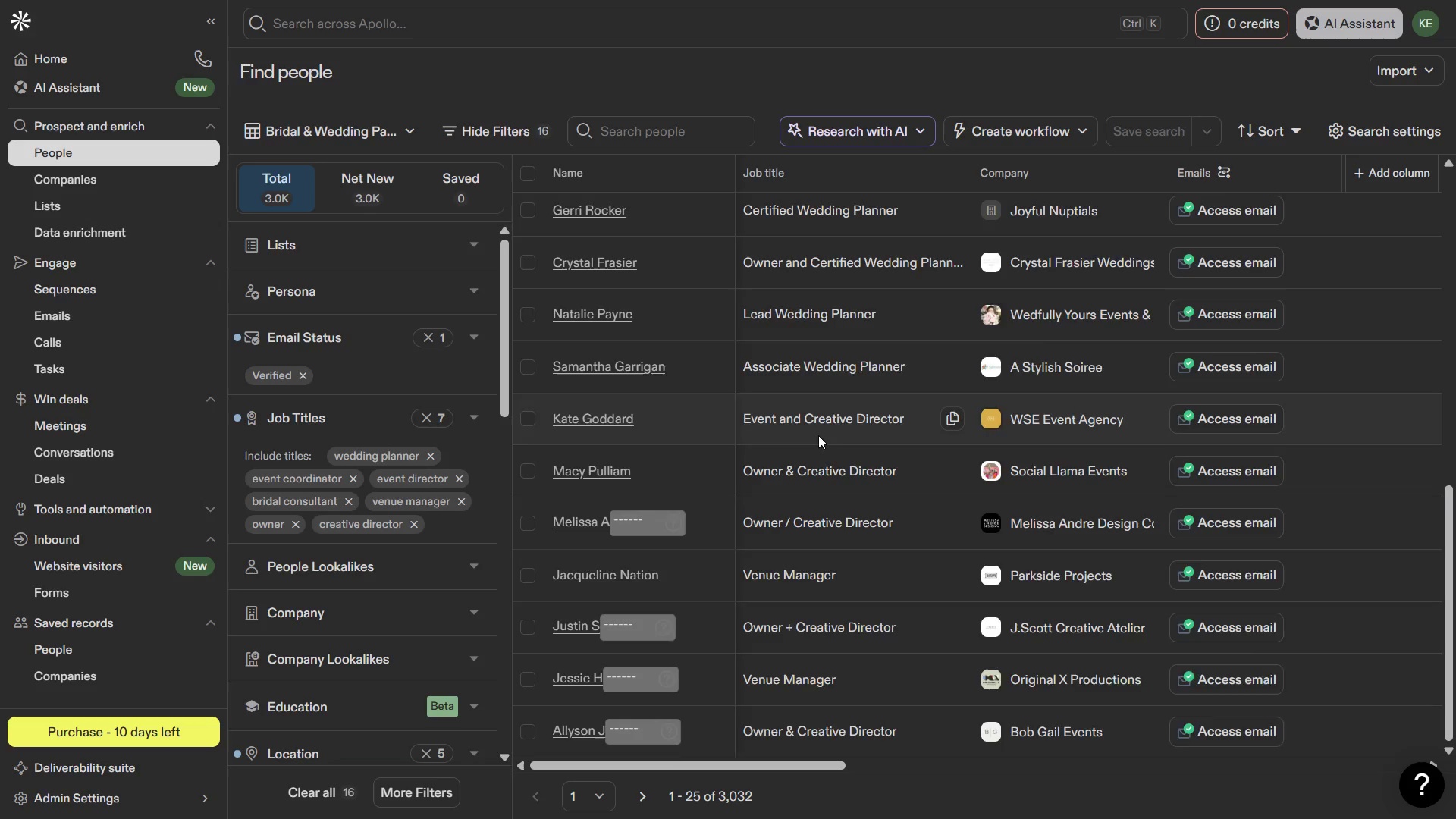 
scroll: coordinate [818, 435], scroll_direction: up, amount: 12.0
 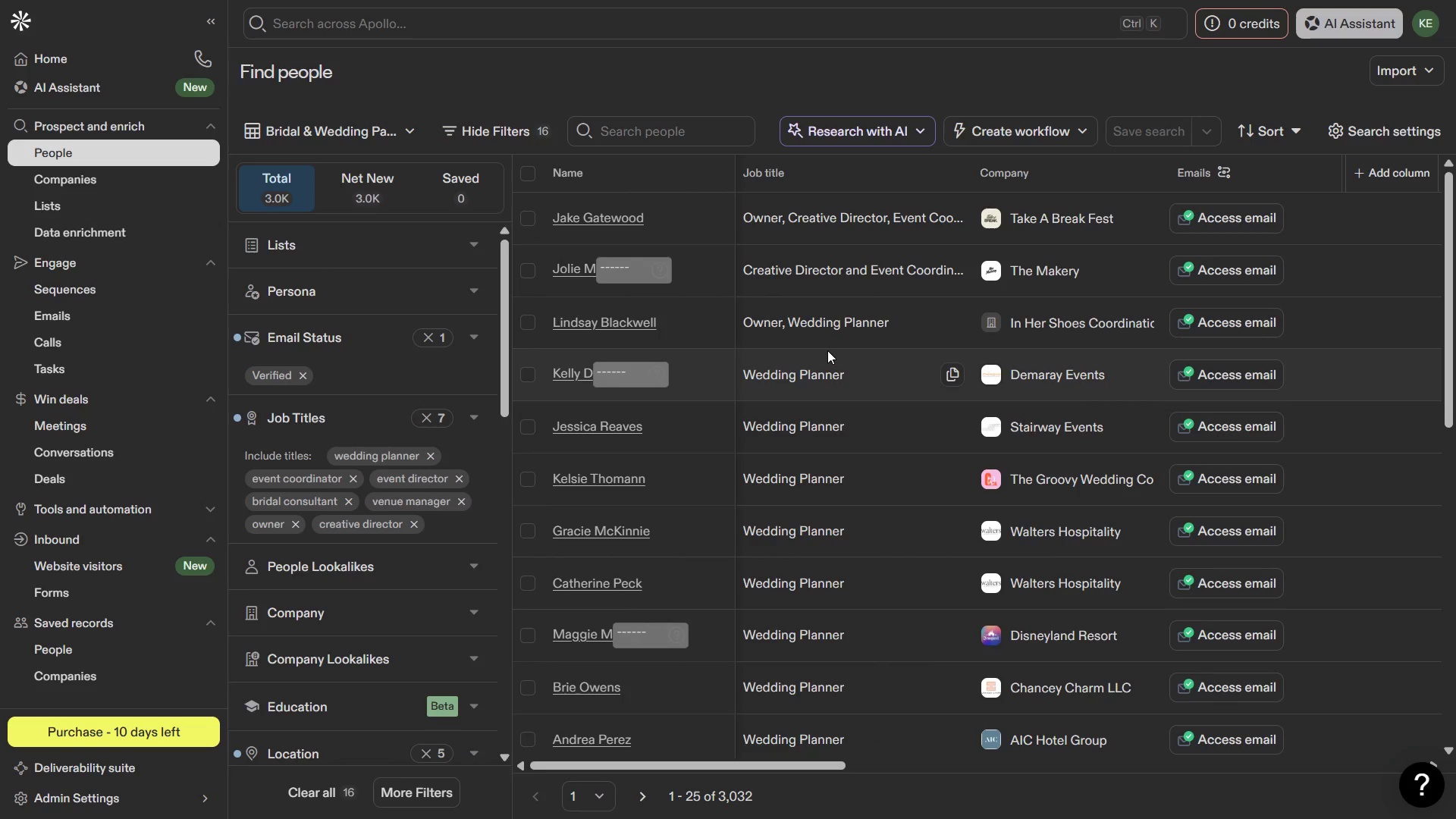 
wait(5.08)
 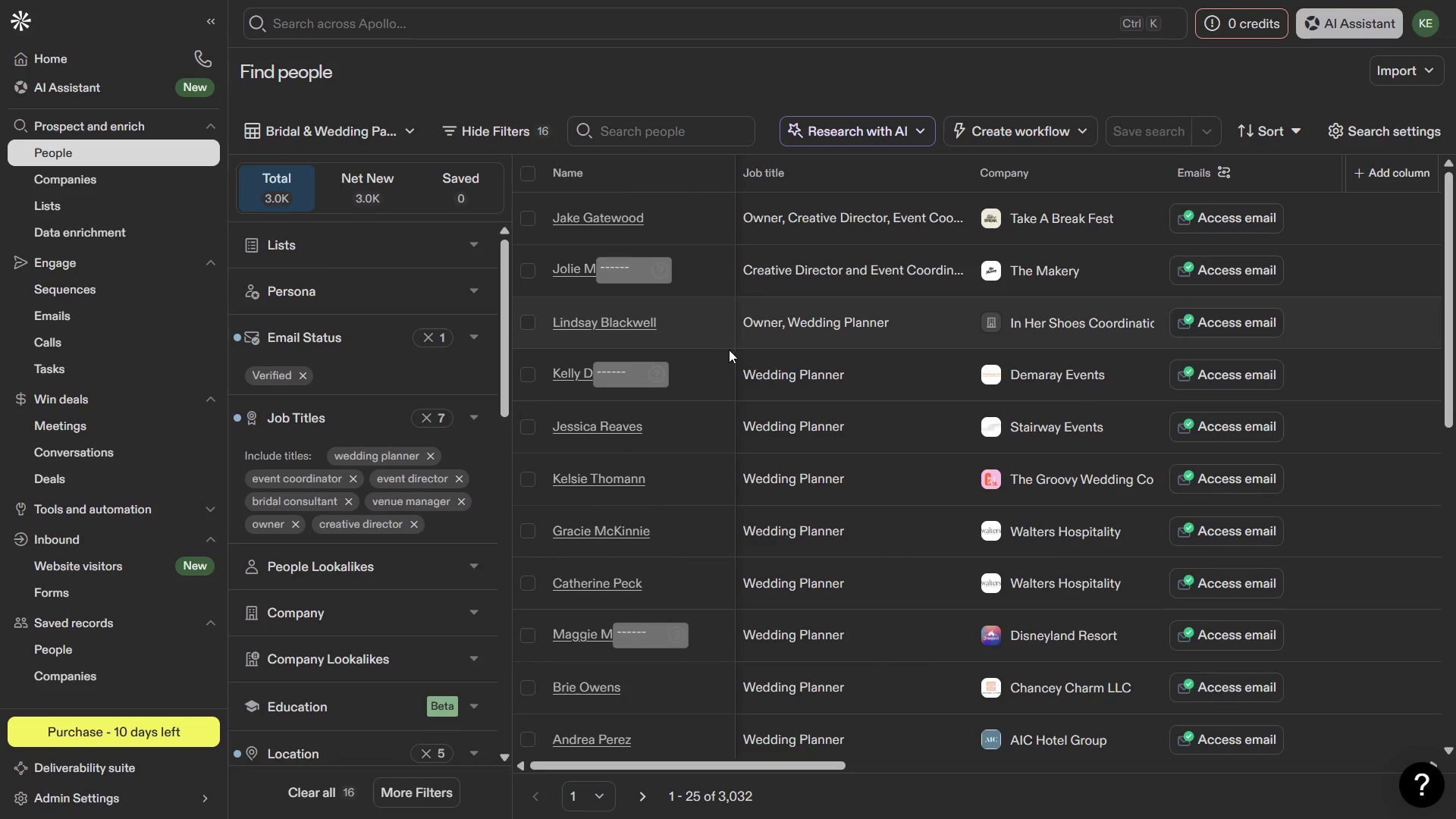 
scroll: coordinate [827, 350], scroll_direction: none, amount: 0.0
 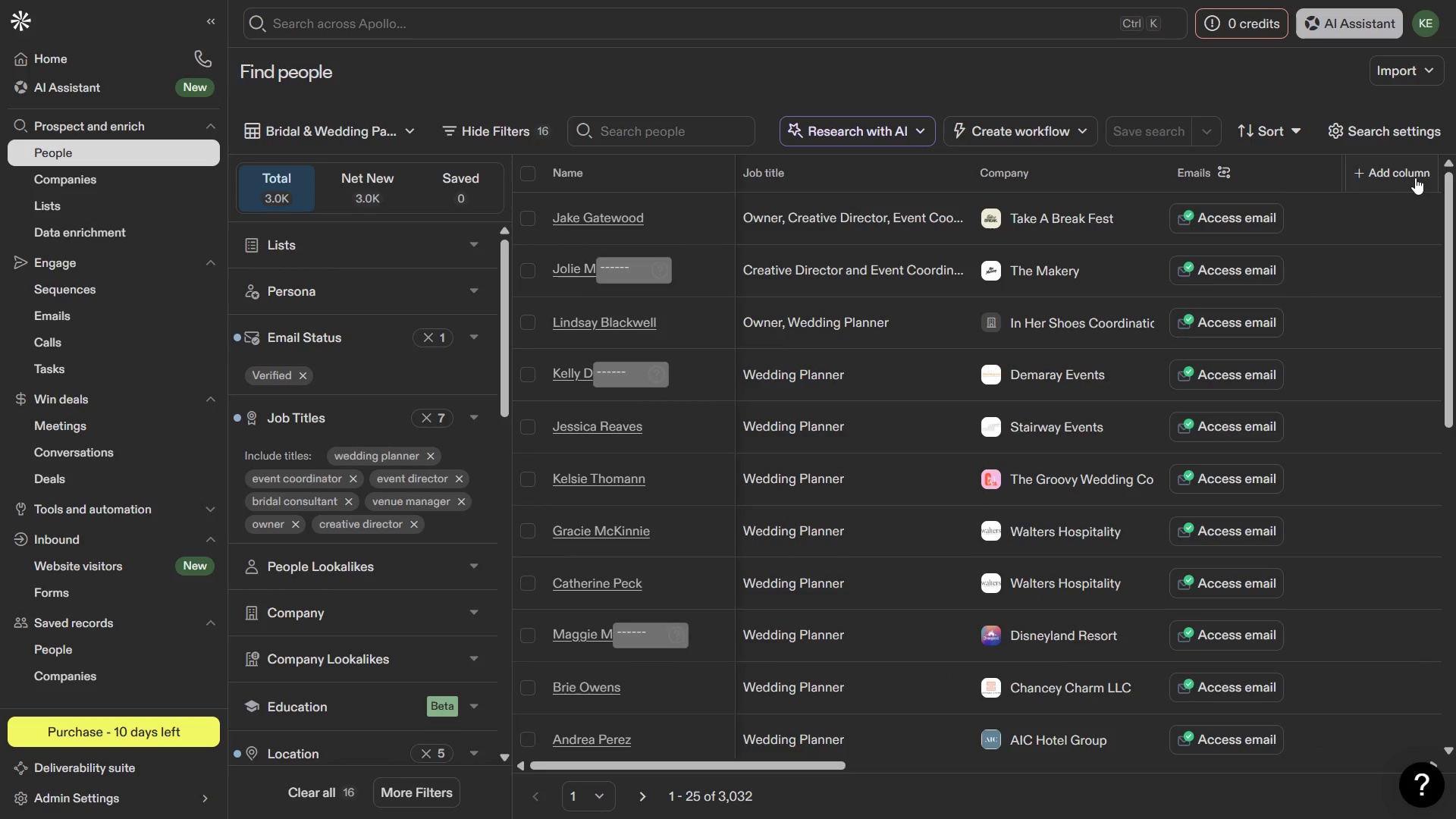 
left_click([1410, 174])
 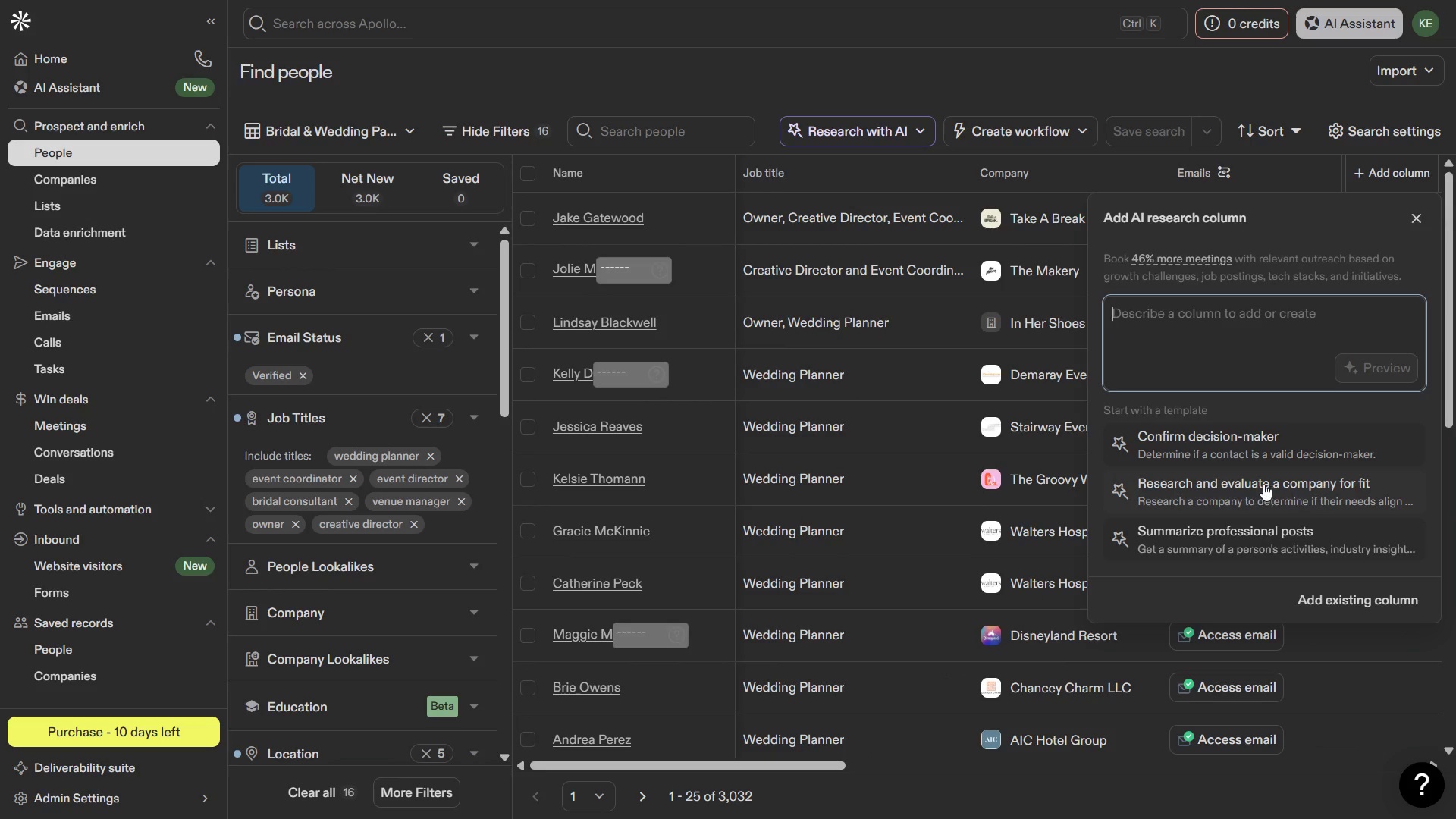 
scroll: coordinate [1267, 501], scroll_direction: down, amount: 2.0
 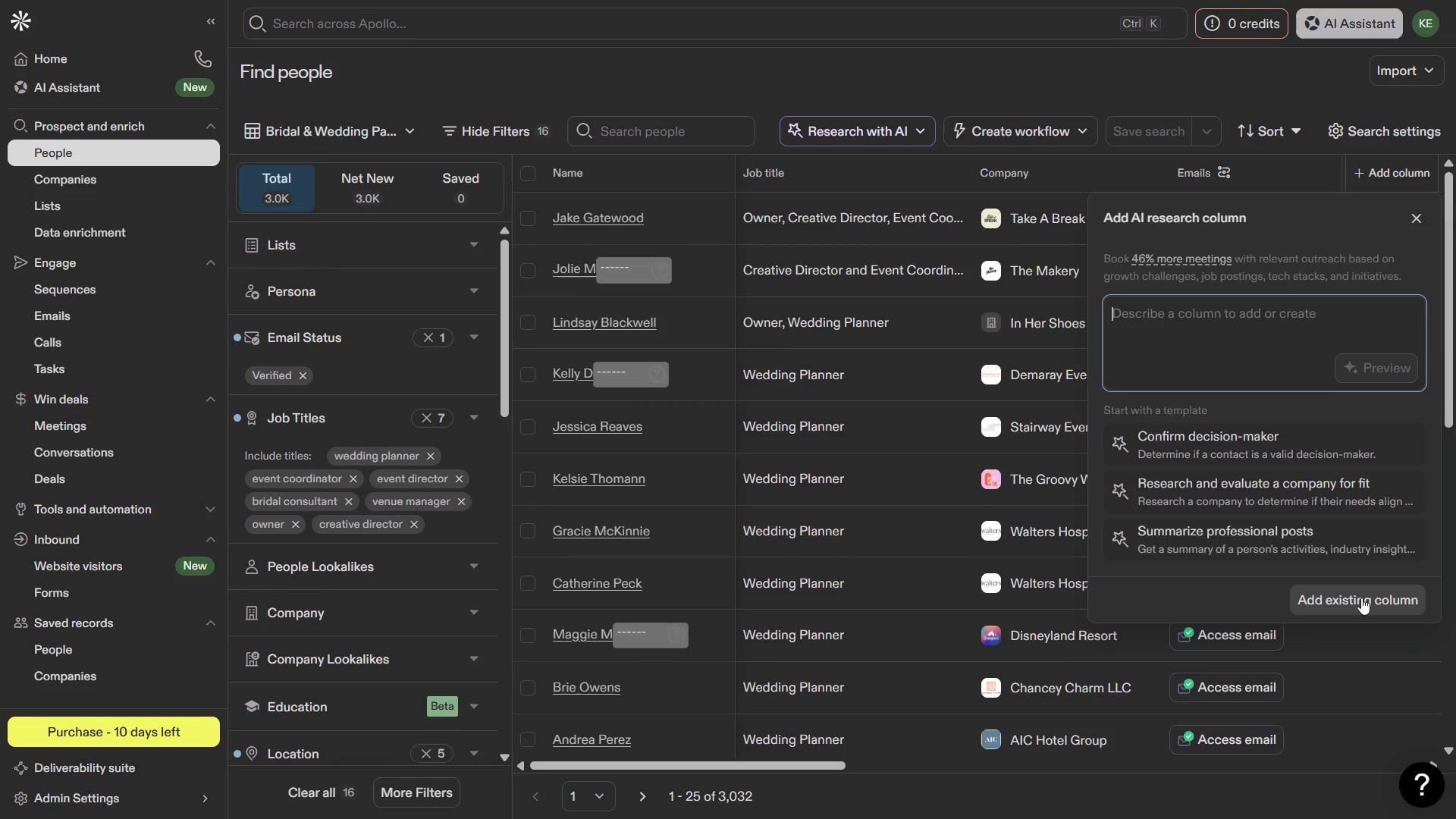 
left_click([1362, 598])
 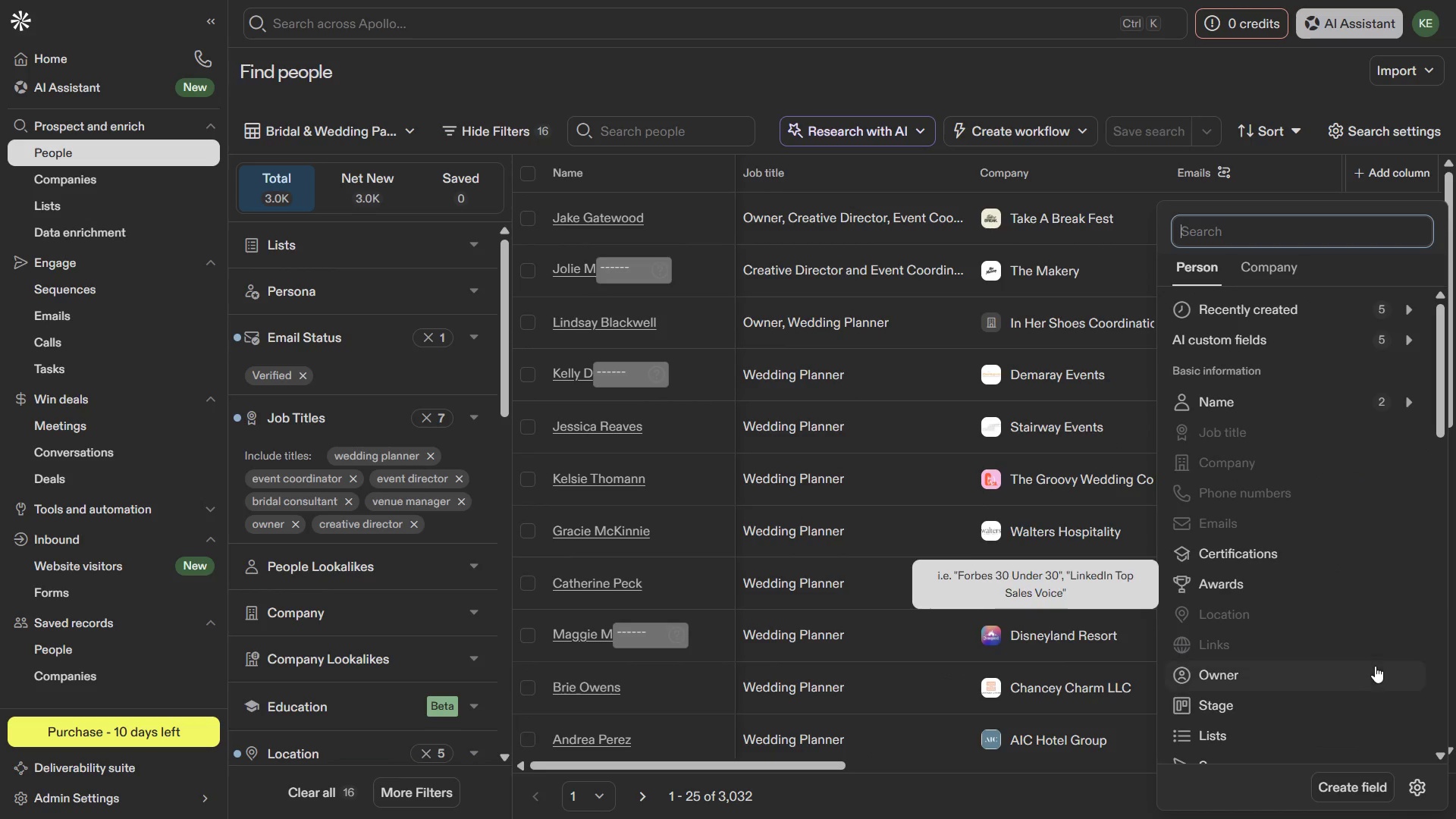 
scroll: coordinate [1376, 668], scroll_direction: down, amount: 11.0
 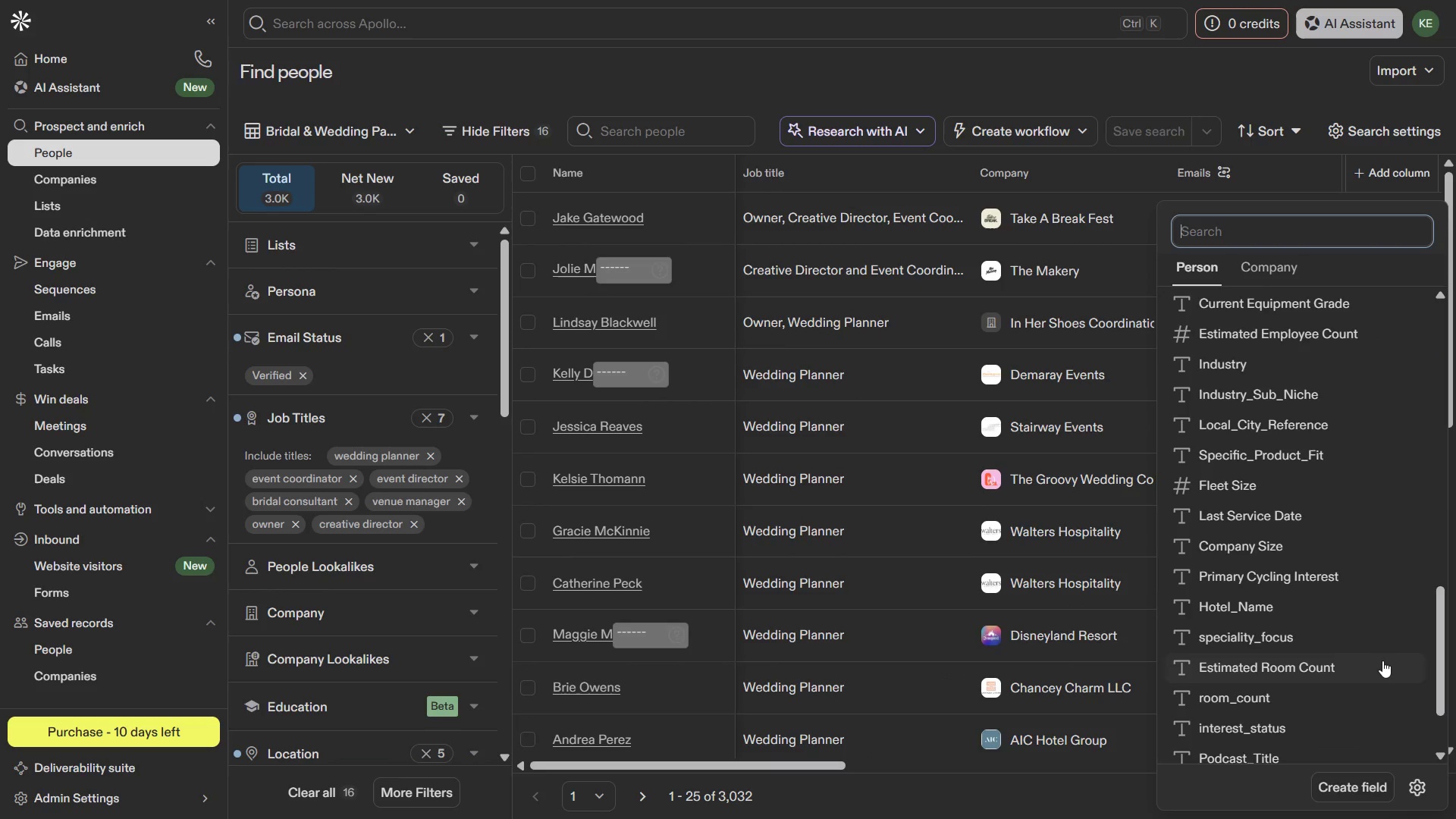 
scroll: coordinate [1386, 657], scroll_direction: up, amount: 3.0
 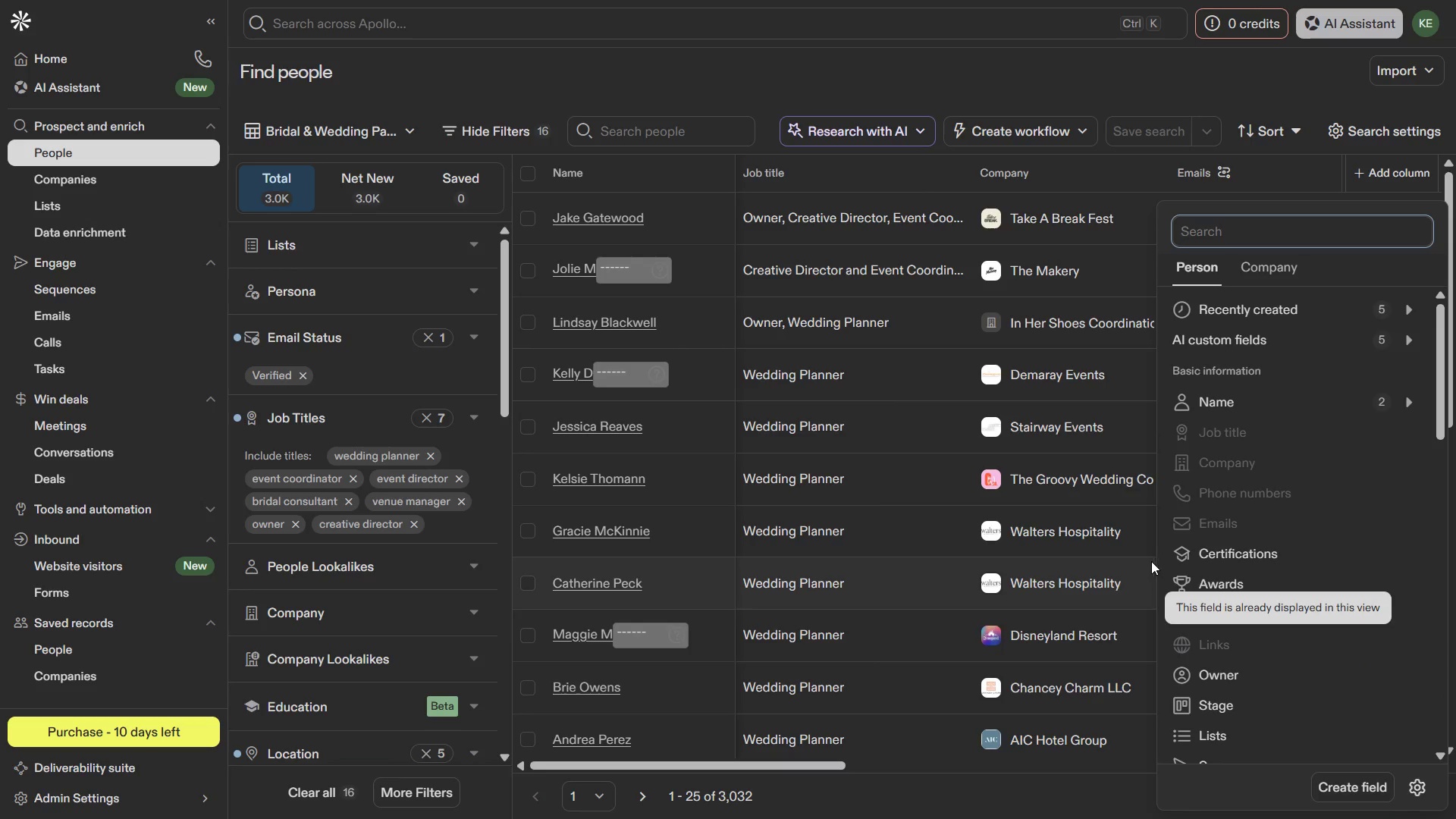 
scroll: coordinate [1307, 577], scroll_direction: down, amount: 4.0
 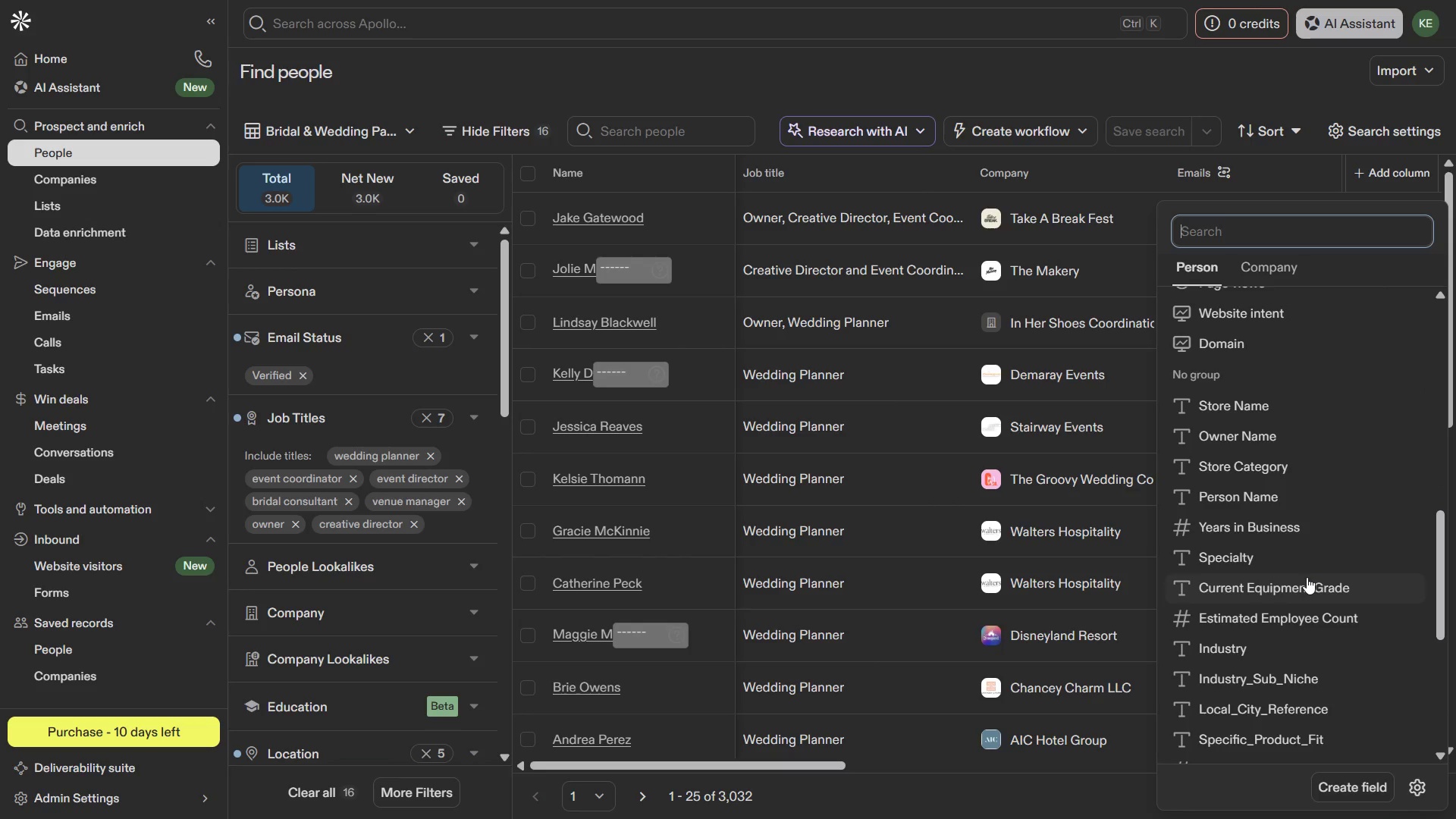 
scroll: coordinate [1307, 577], scroll_direction: up, amount: 1.0
 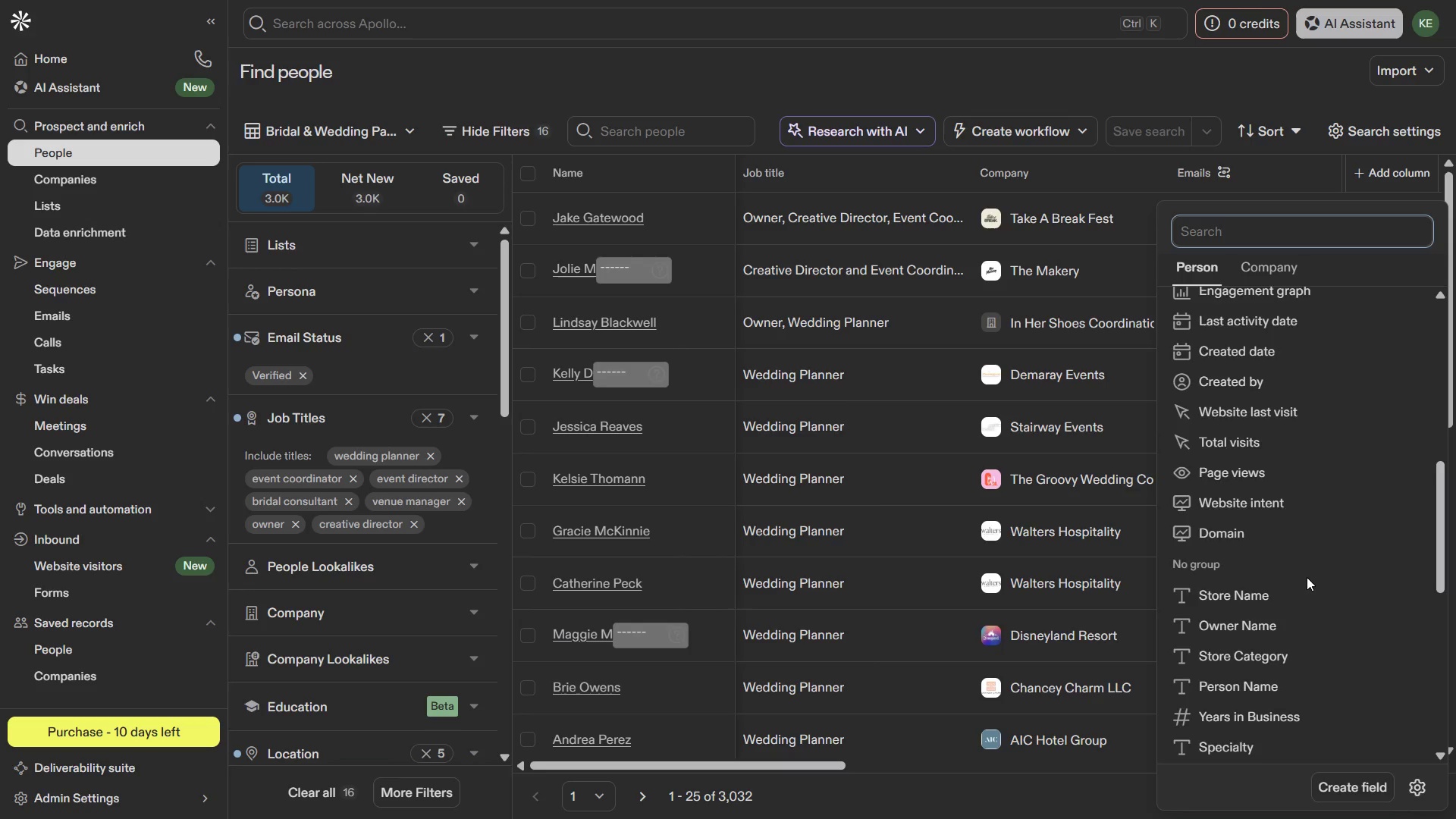 
scroll: coordinate [1307, 577], scroll_direction: down, amount: 16.0
 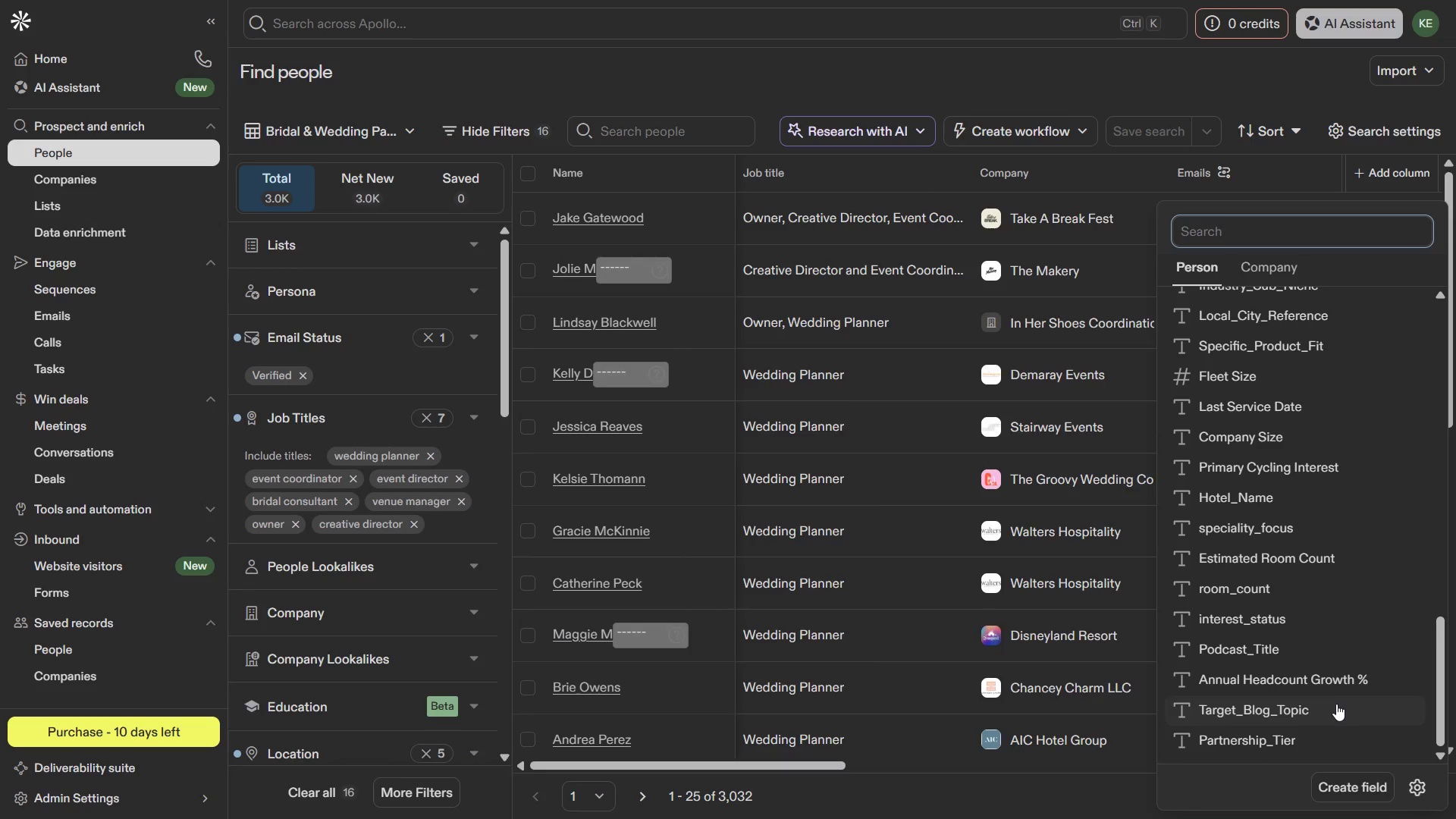 
wait(16.16)
 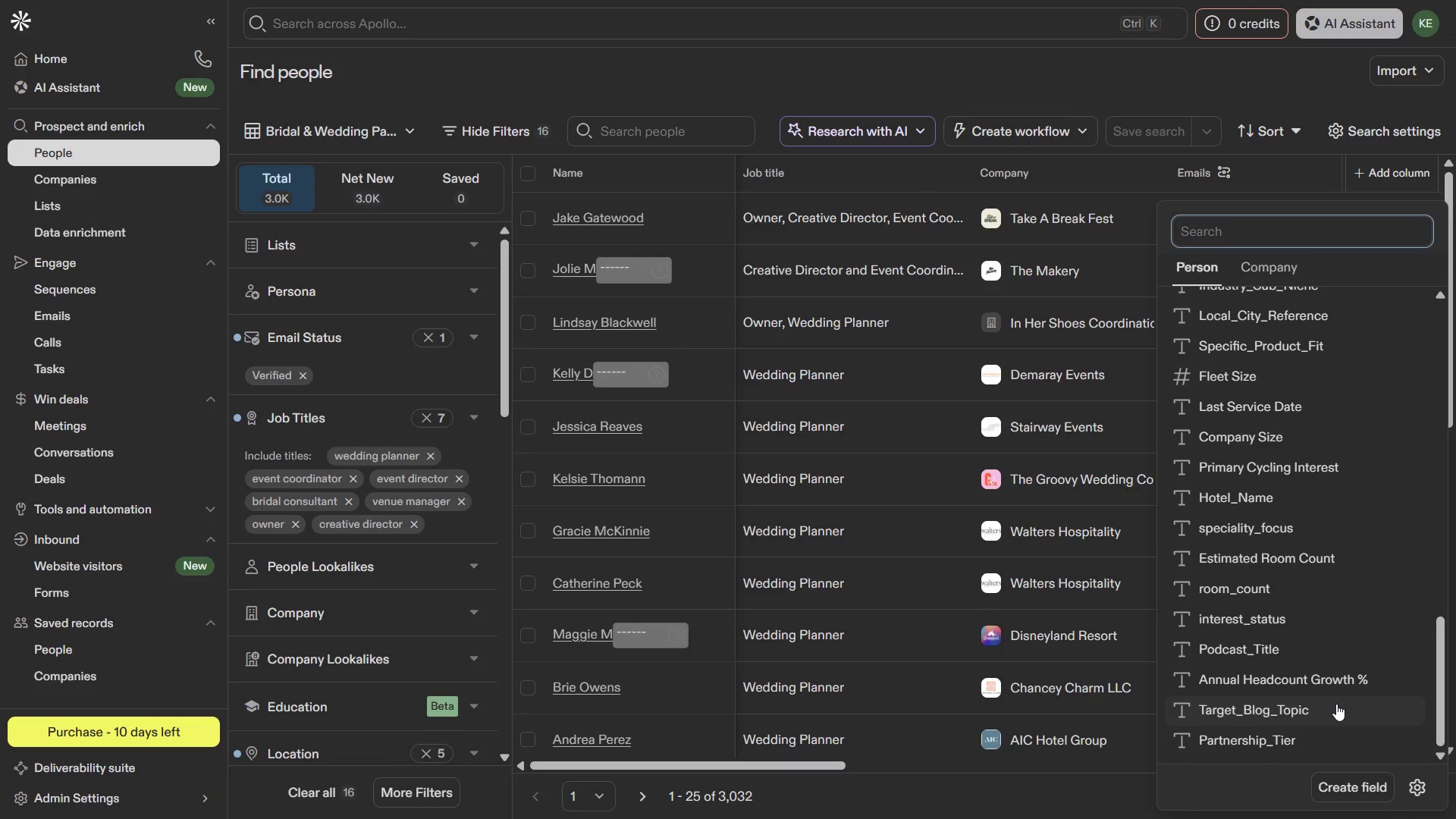 
left_click([1238, 701])
 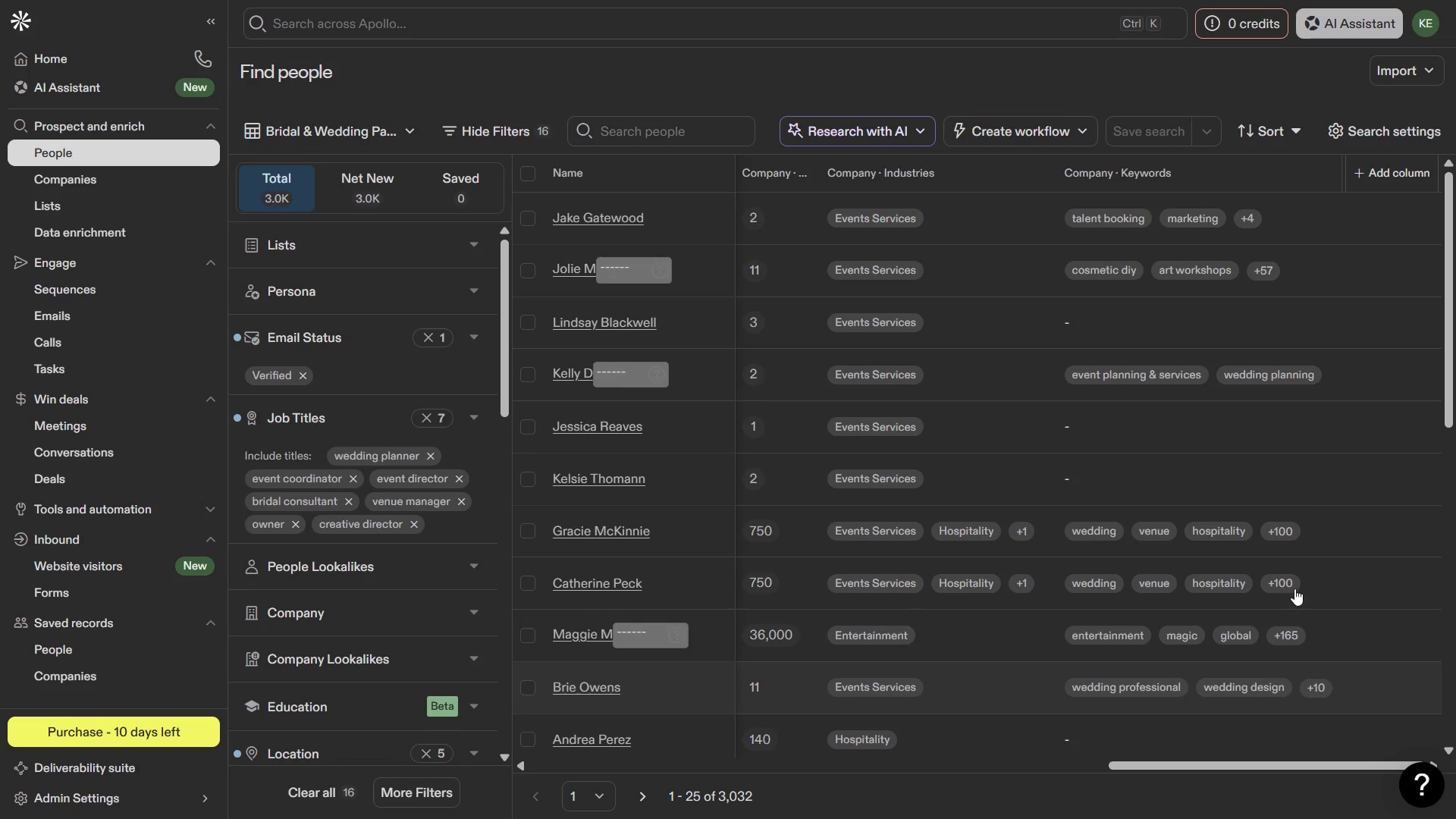 
mouse_move([1270, 382])
 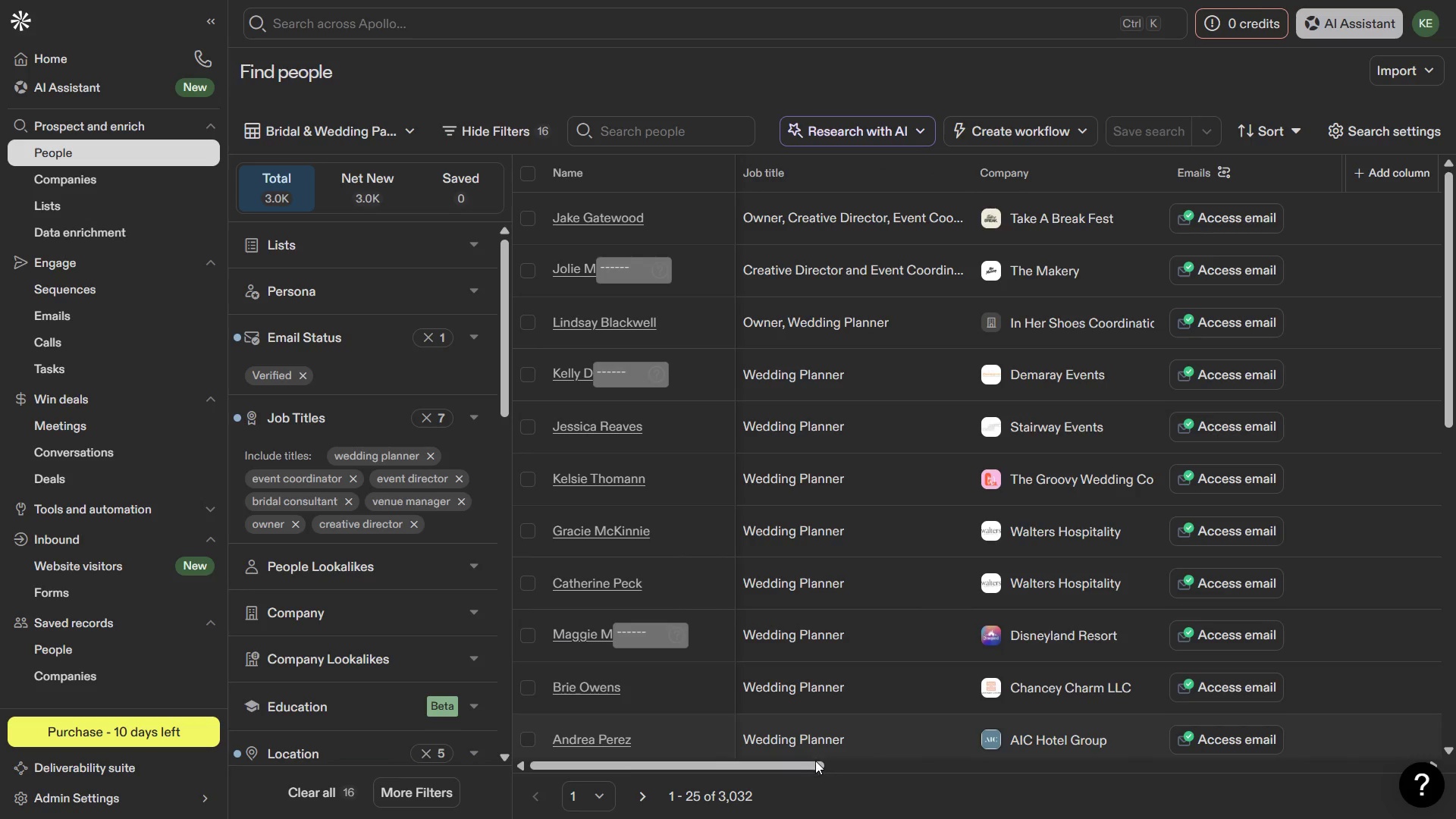 
left_click_drag(start_coordinate=[815, 761], to_coordinate=[1455, 771])
 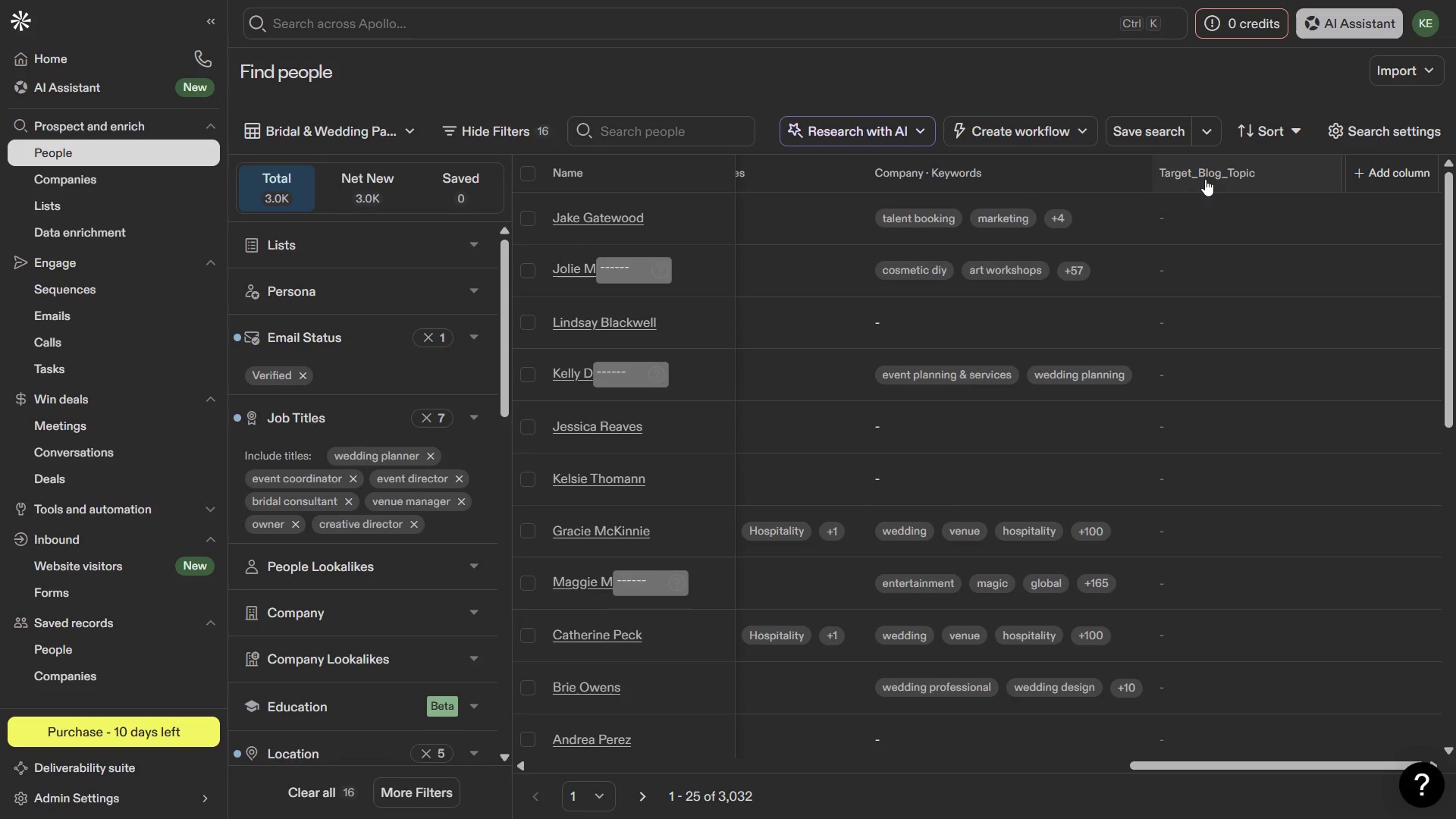 
left_click_drag(start_coordinate=[1211, 168], to_coordinate=[1043, 237])
 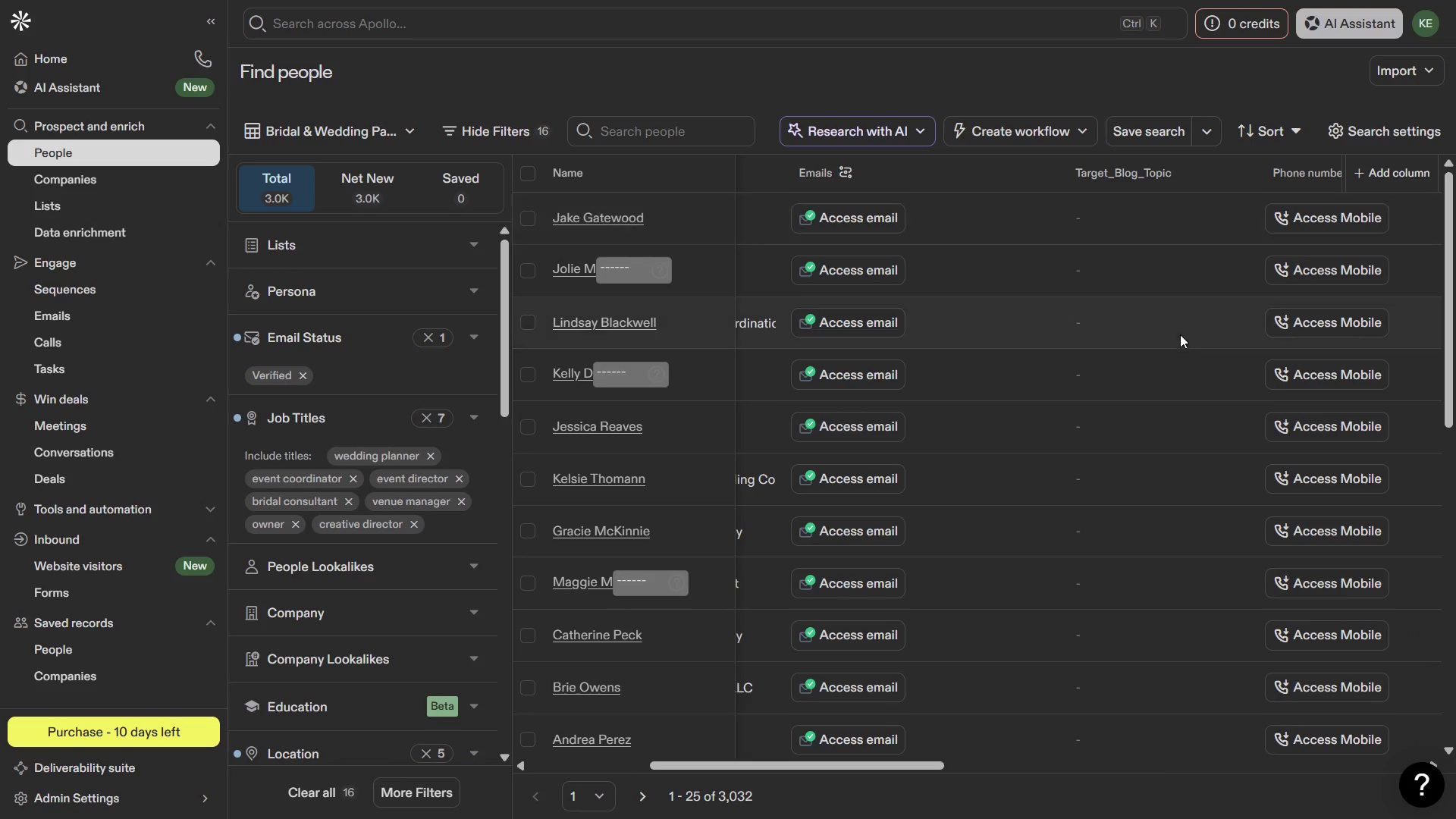 
scroll: coordinate [956, 369], scroll_direction: up, amount: 8.0
 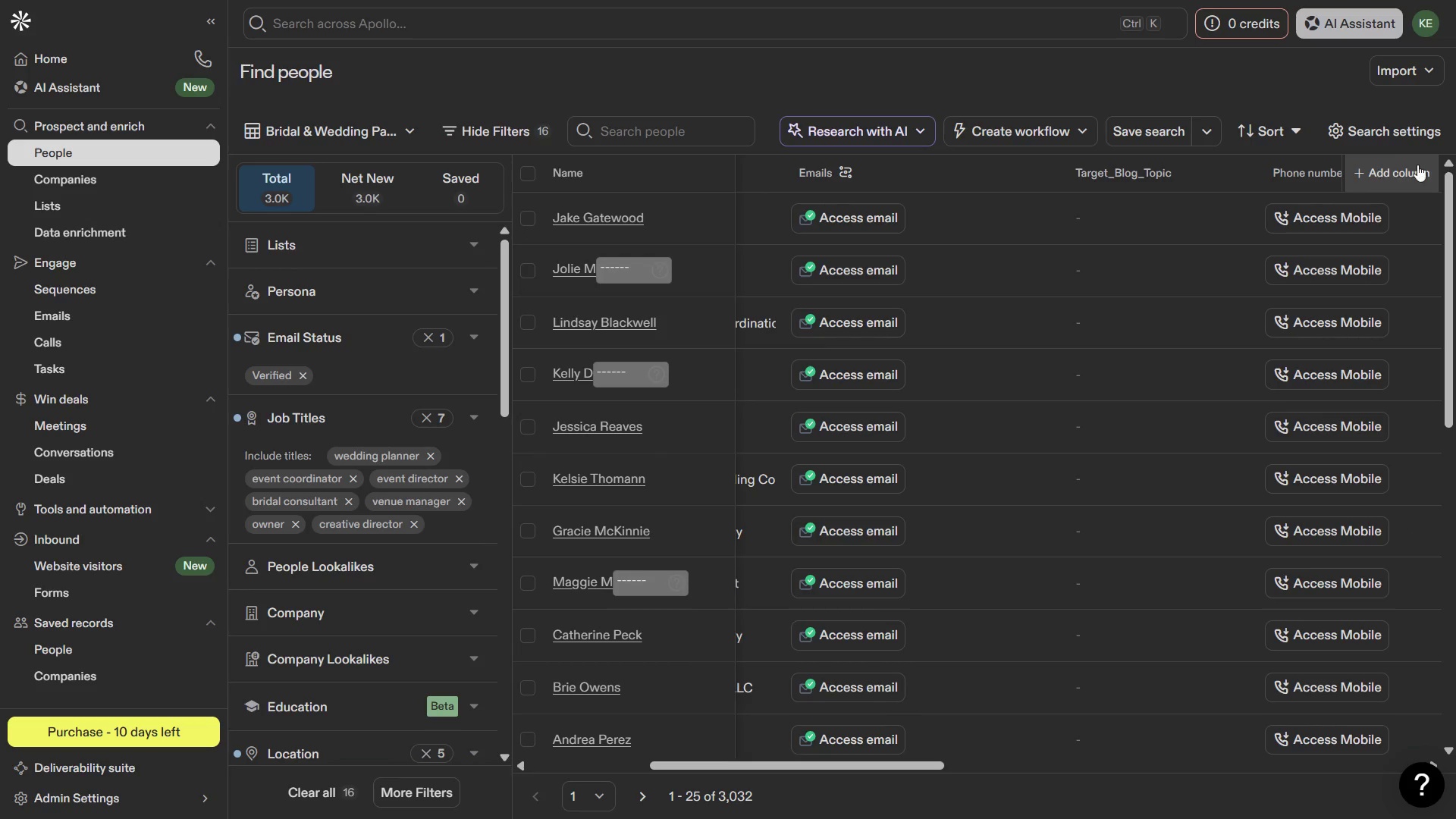 
left_click([1420, 165])
 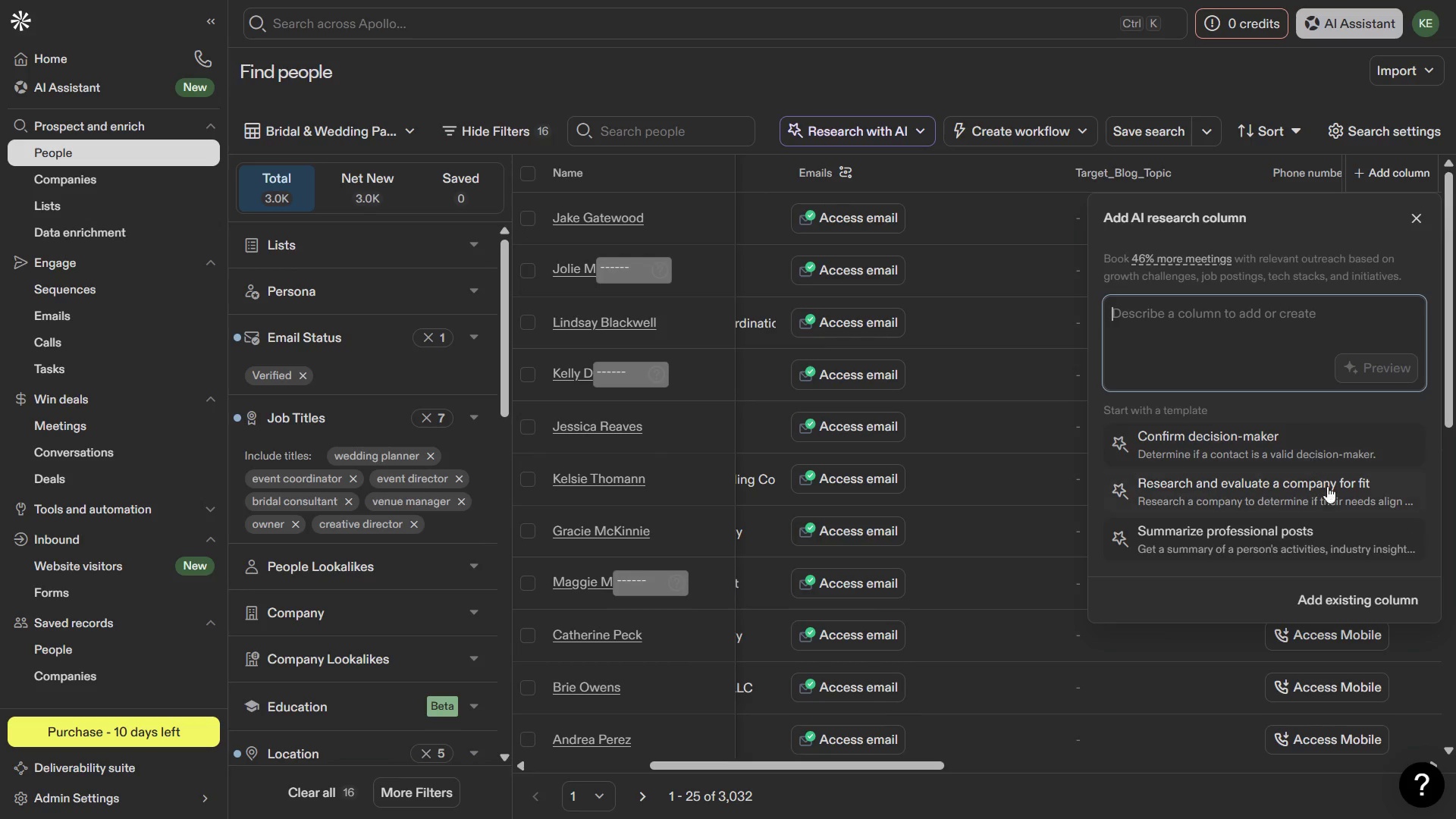 
scroll: coordinate [1356, 529], scroll_direction: down, amount: 1.0
 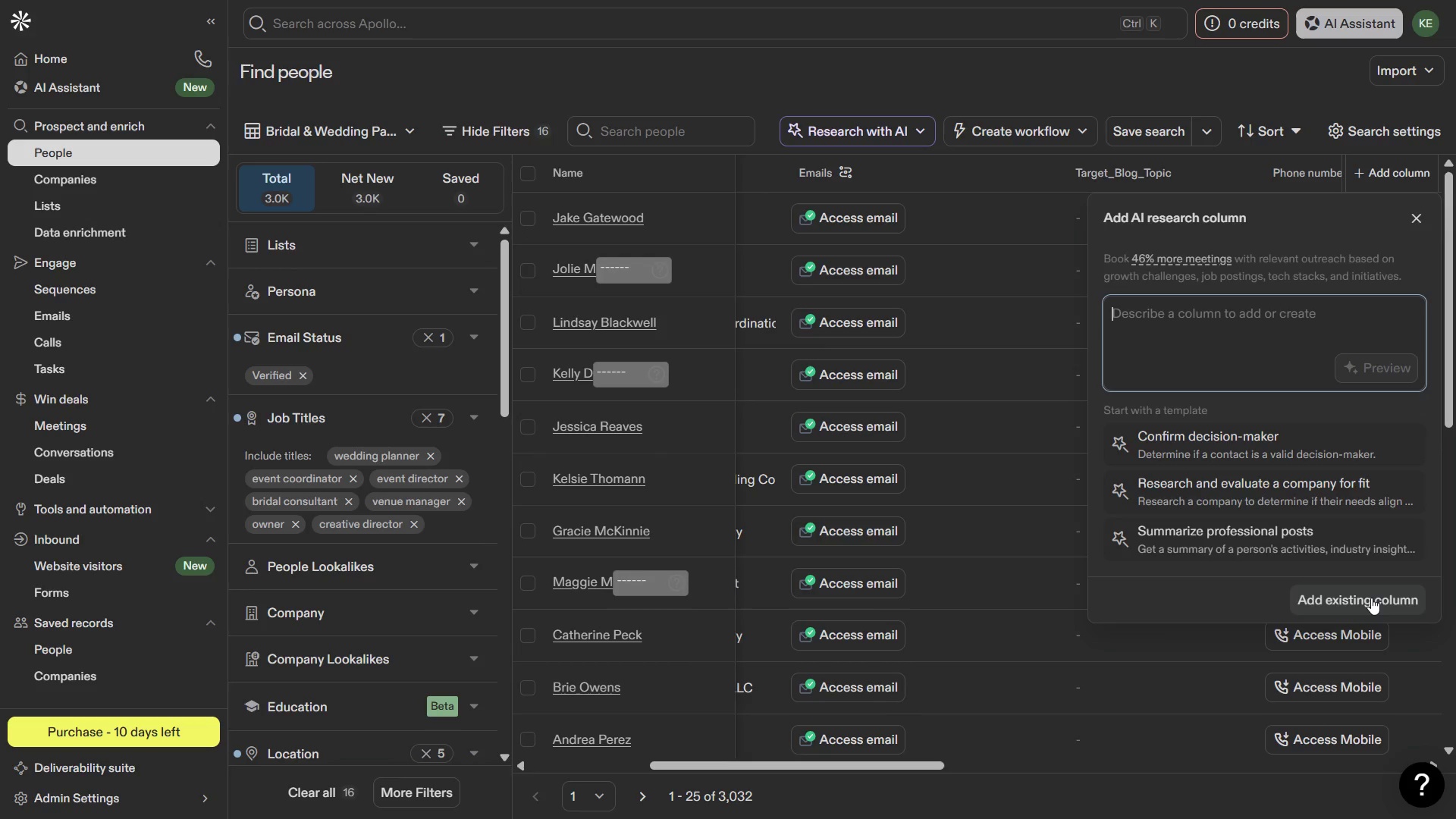 
left_click([1371, 598])
 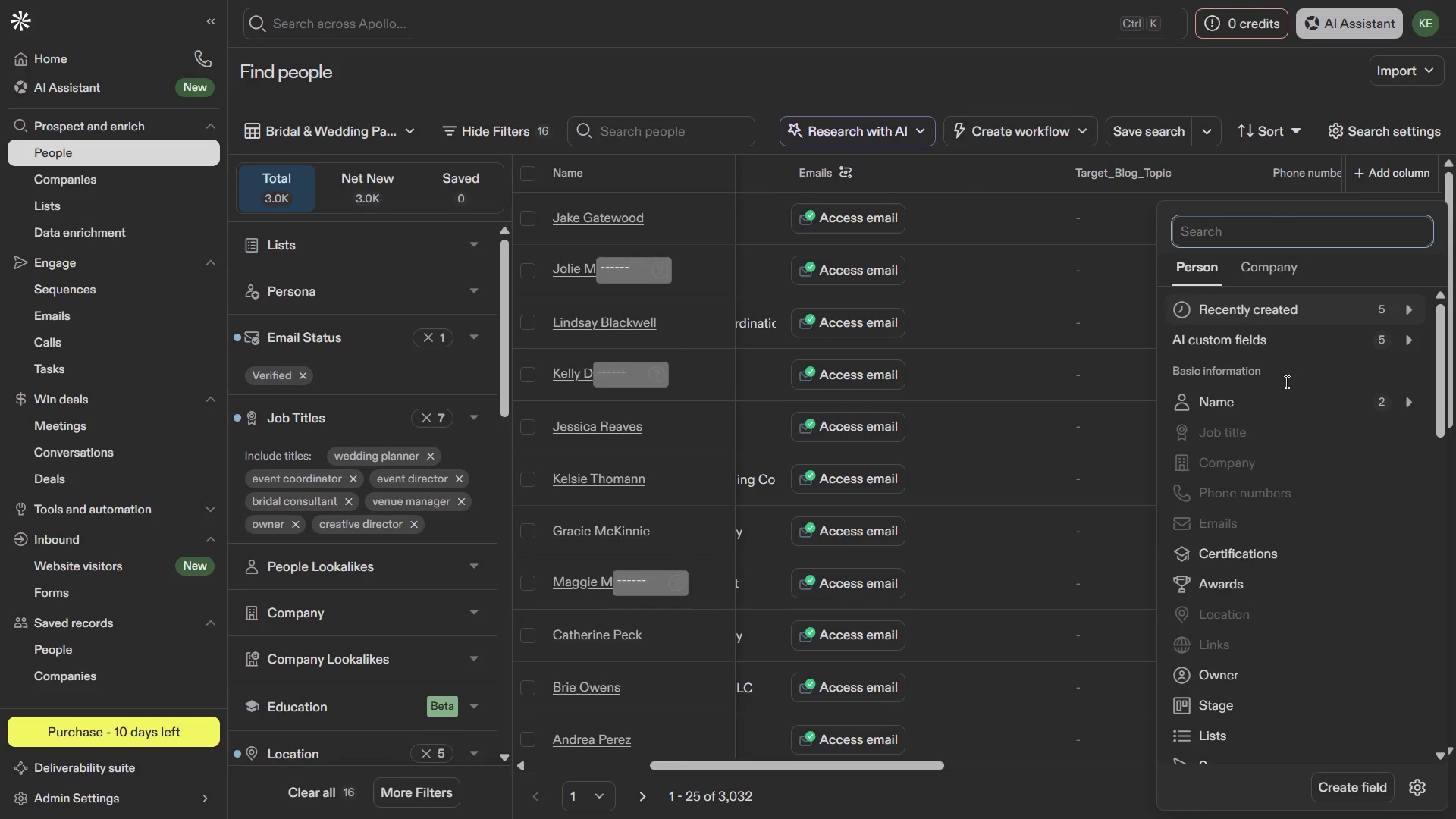 
scroll: coordinate [1272, 497], scroll_direction: down, amount: 25.0
 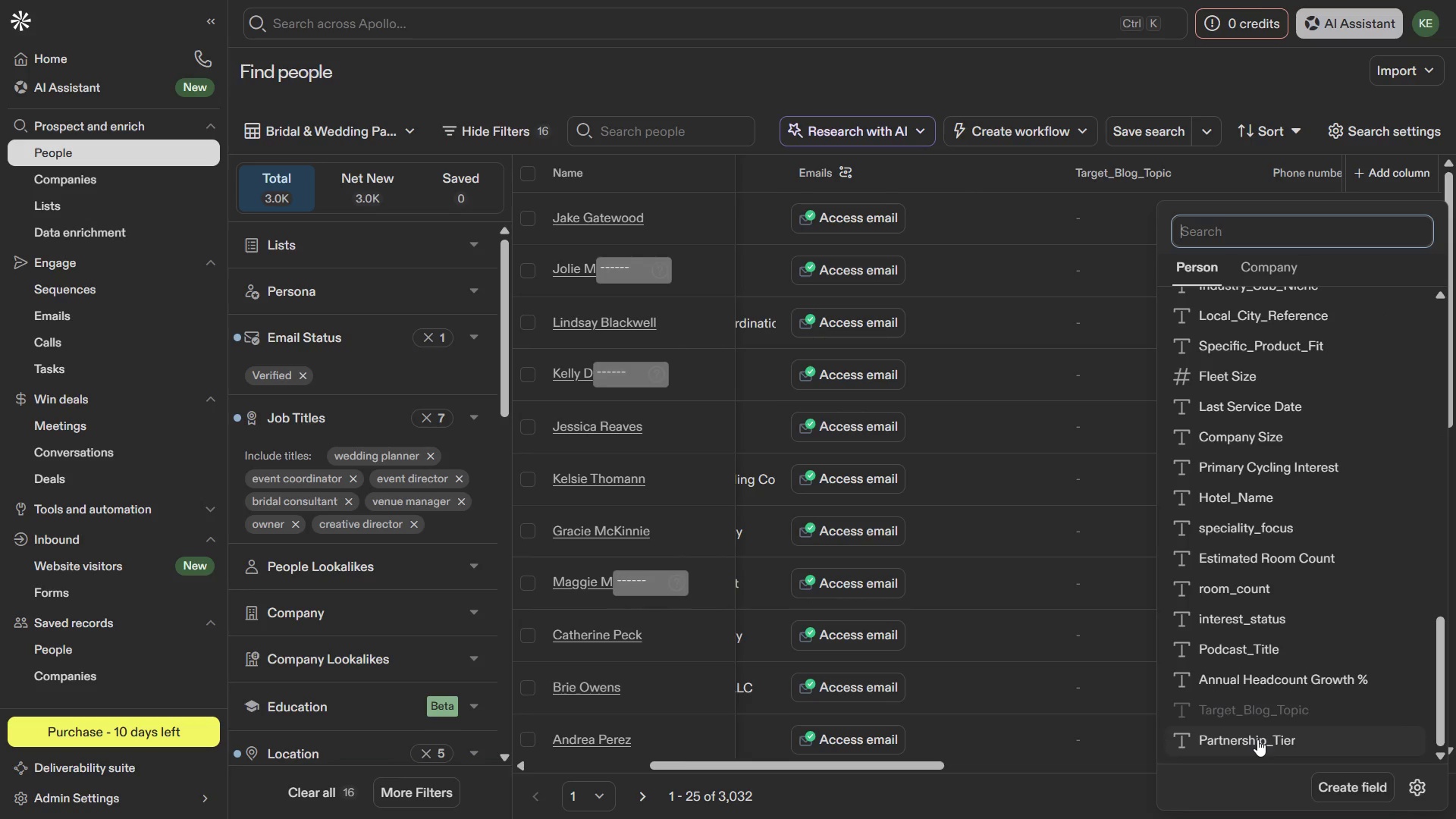 
left_click([1257, 739])
 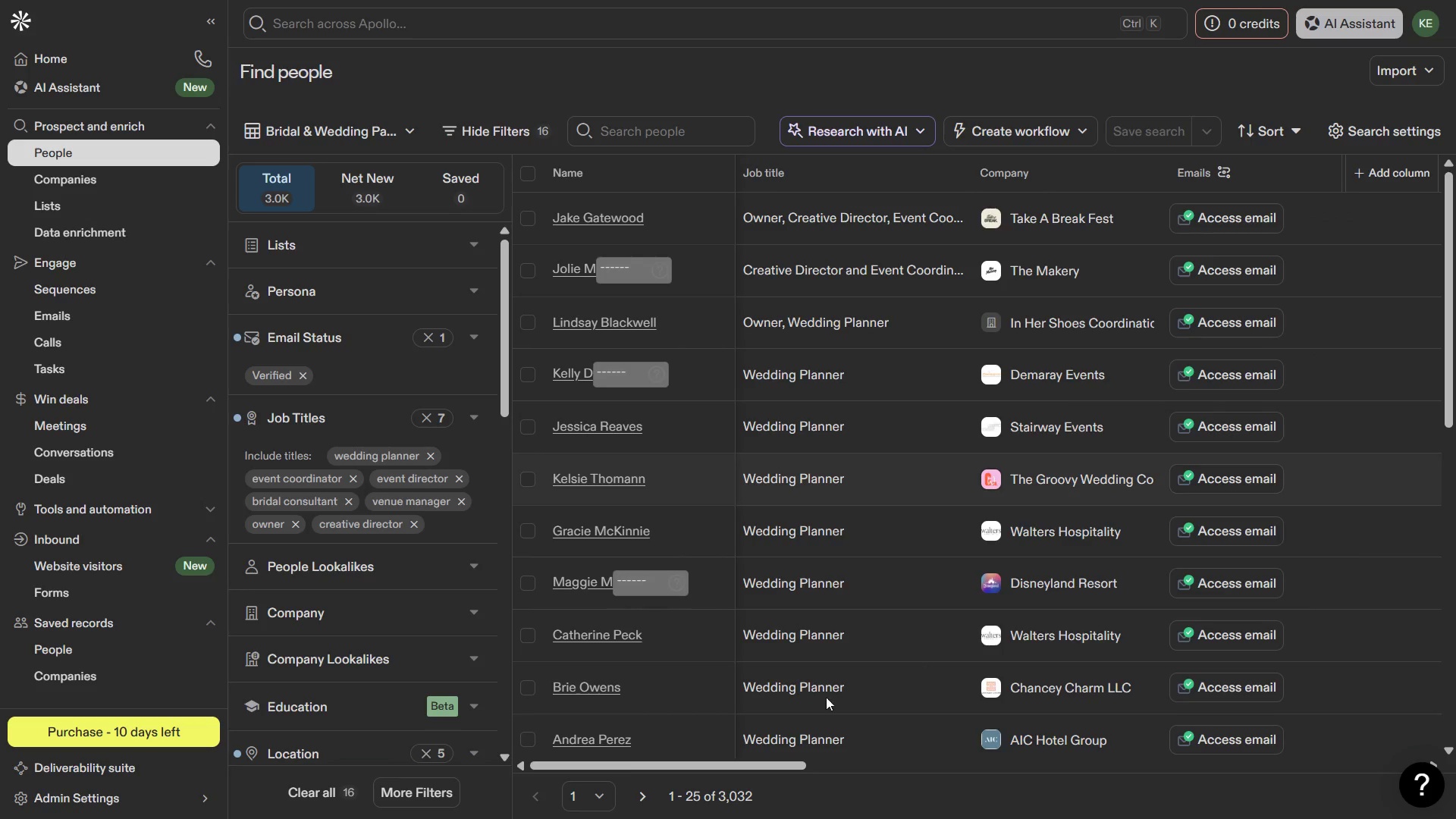 
left_click_drag(start_coordinate=[772, 763], to_coordinate=[1455, 818])
 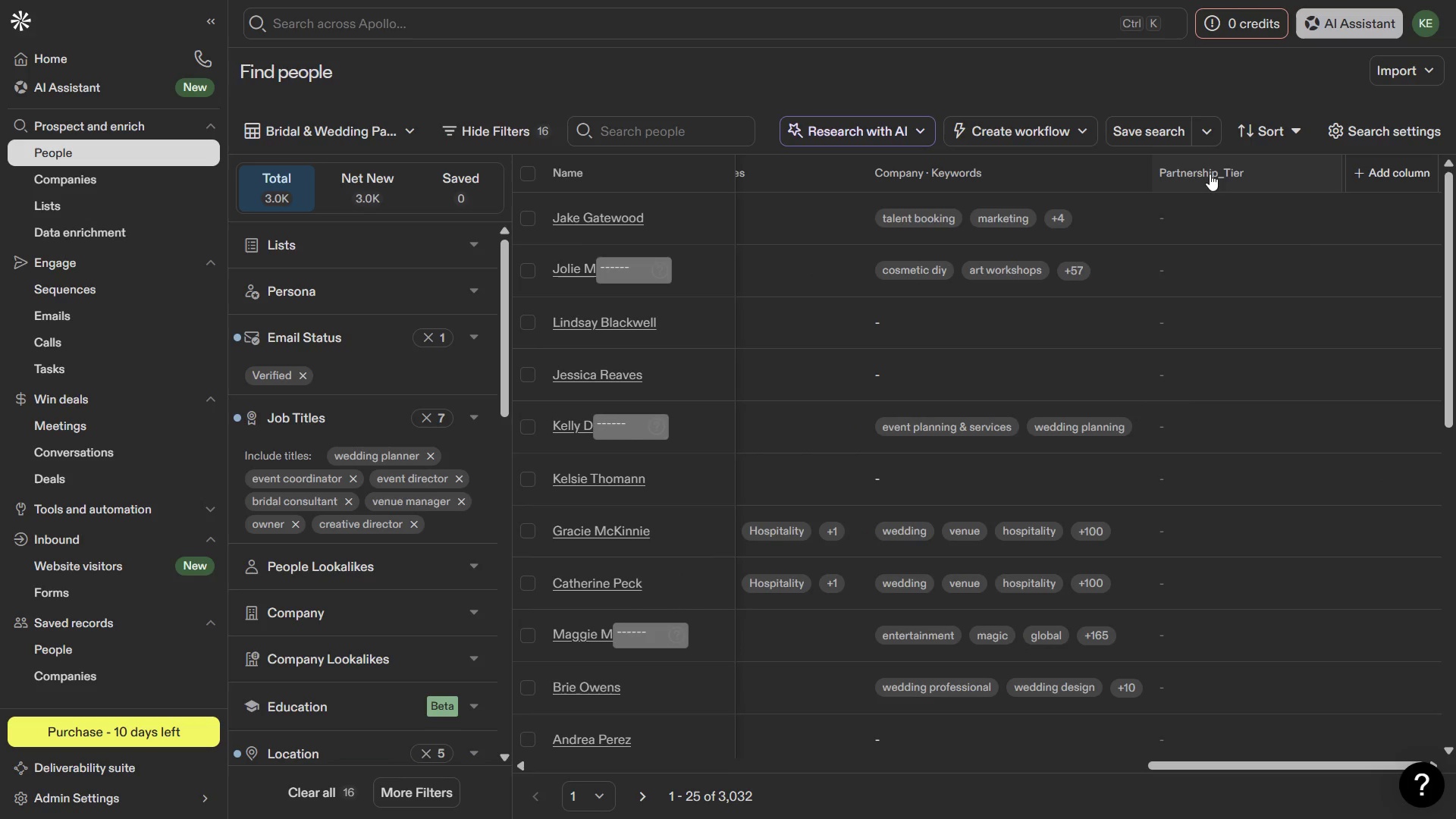 
left_click_drag(start_coordinate=[1210, 174], to_coordinate=[941, 196])
 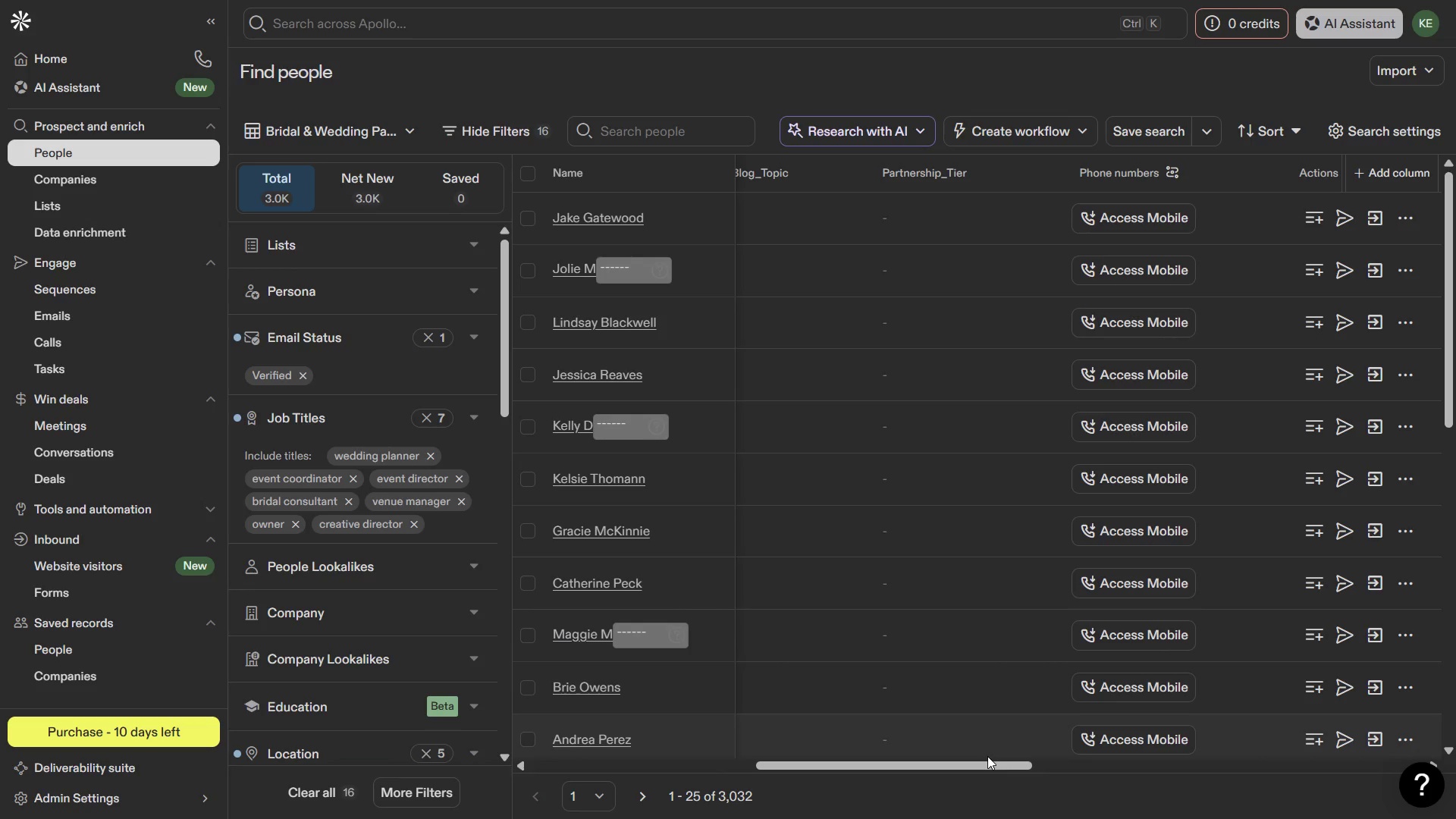 
left_click_drag(start_coordinate=[982, 756], to_coordinate=[861, 723])
 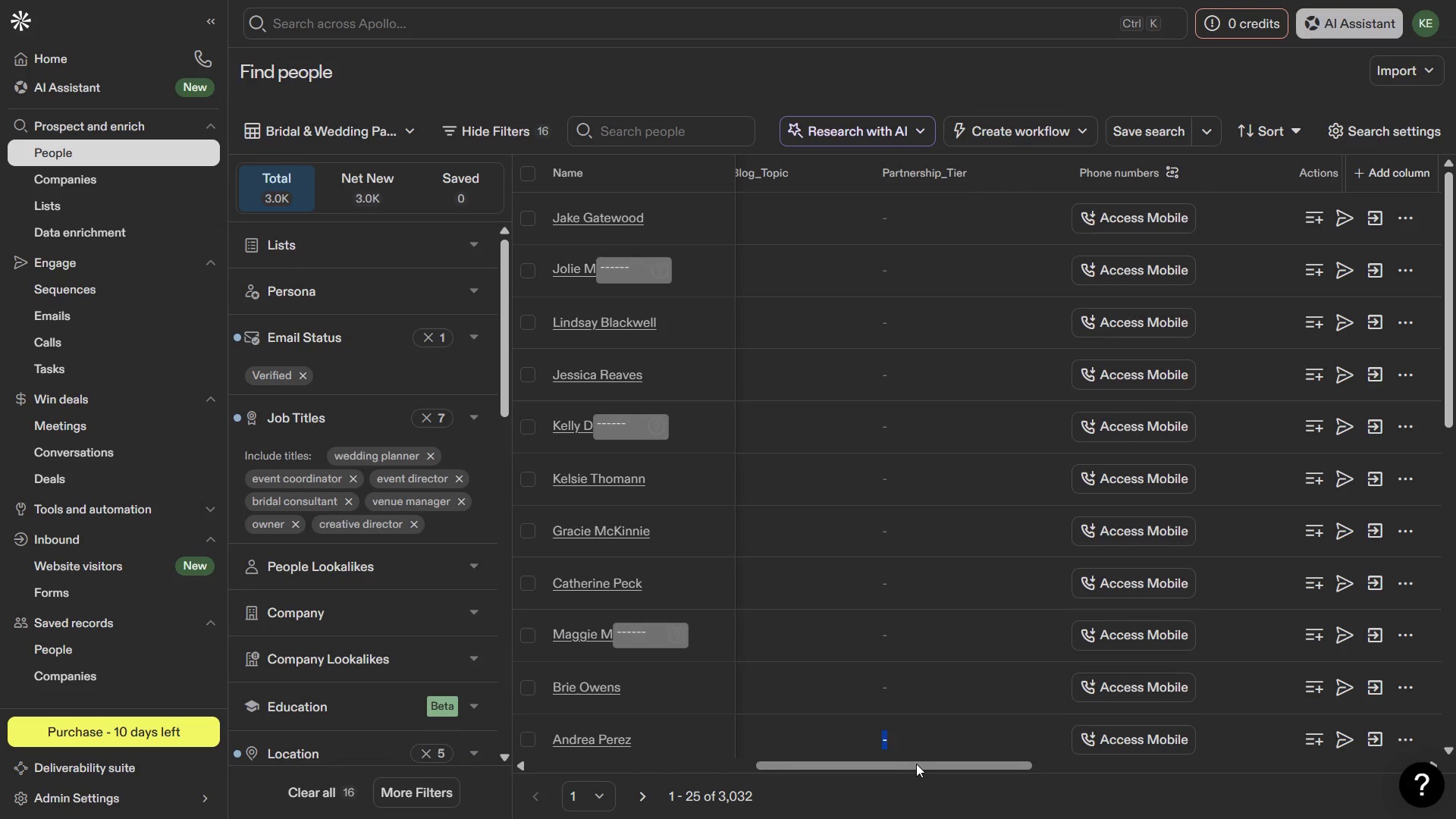 
left_click_drag(start_coordinate=[916, 764], to_coordinate=[513, 730])
 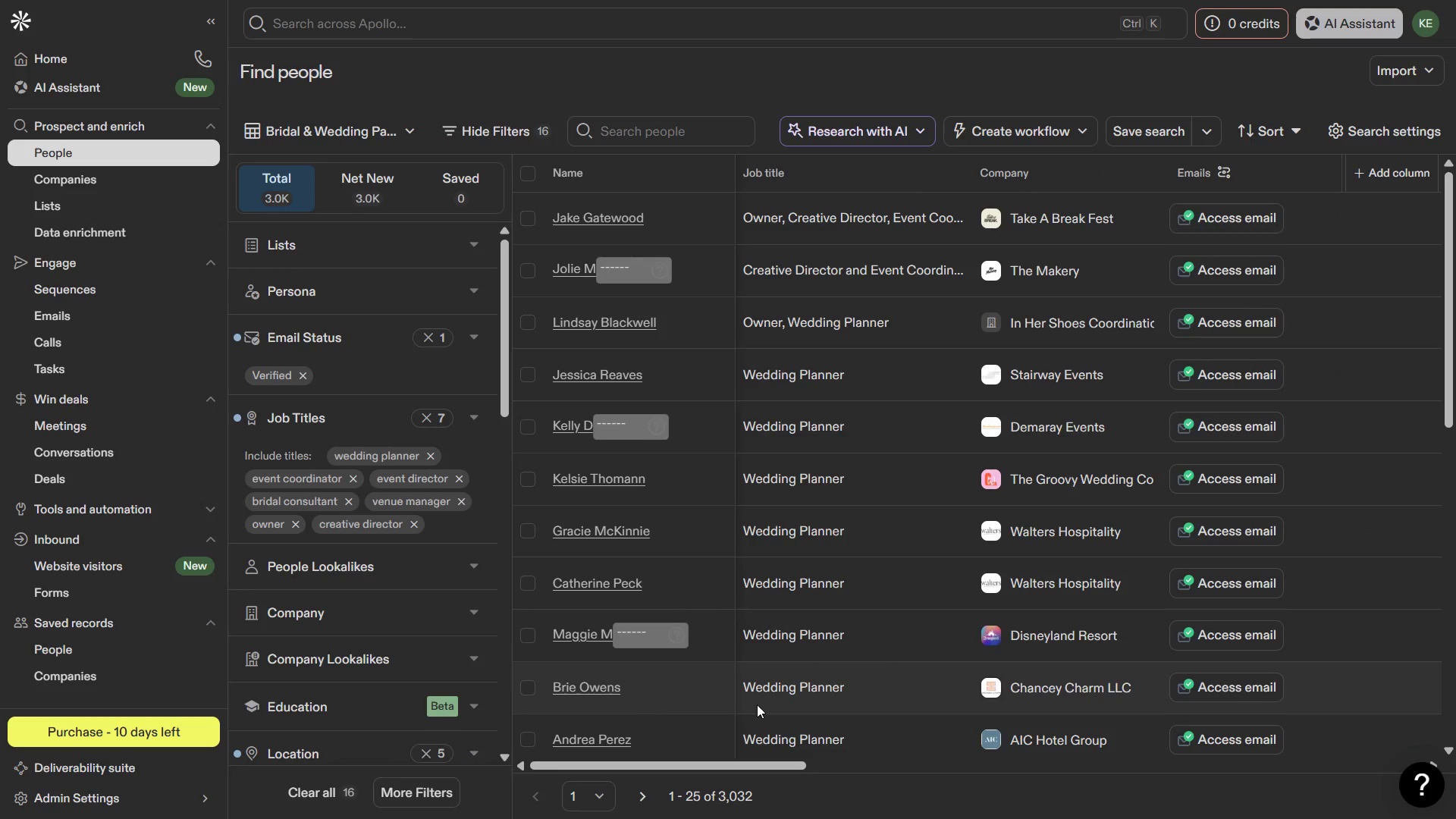 
mouse_move([914, 644])
 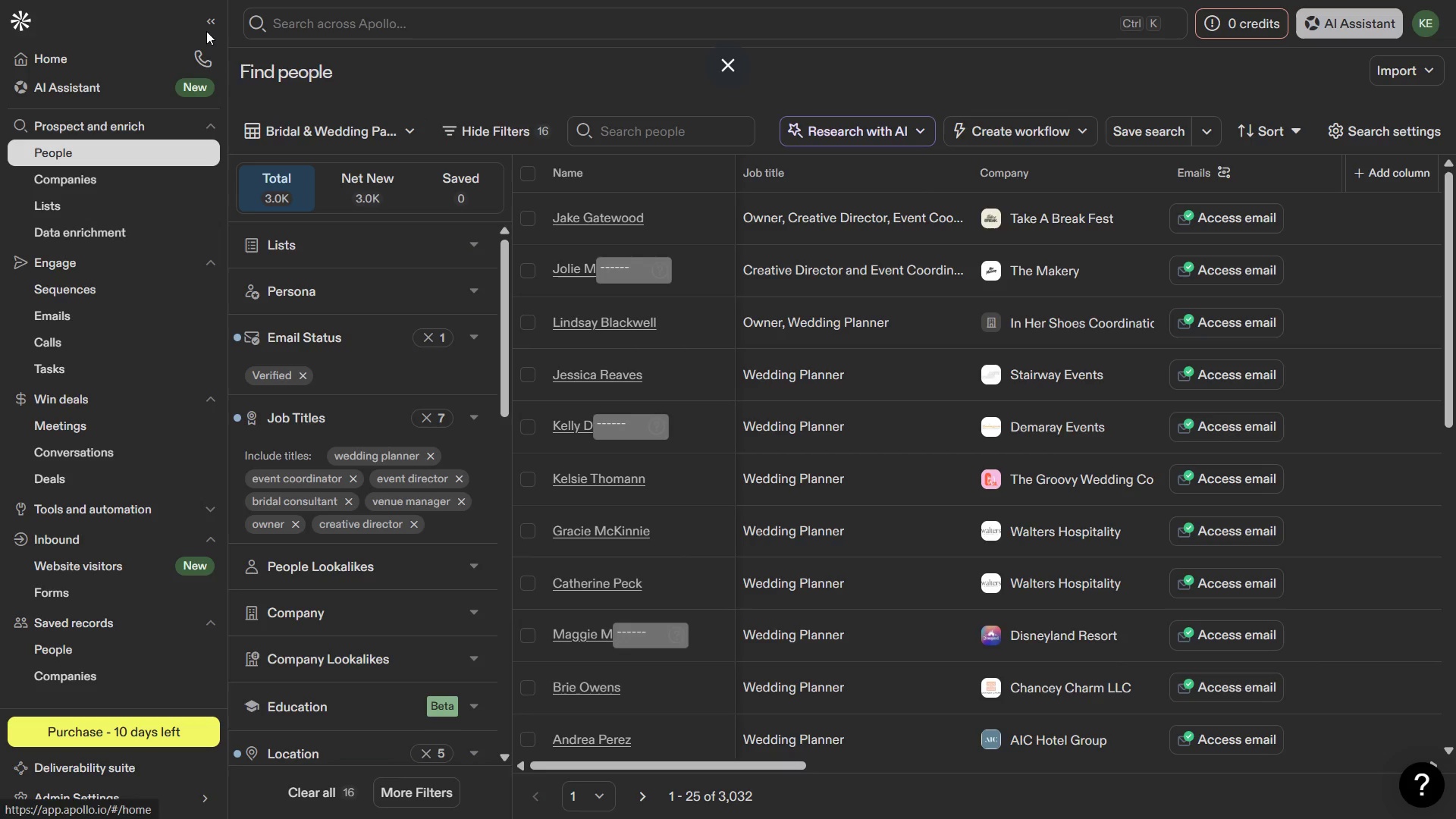 
left_click([215, 17])